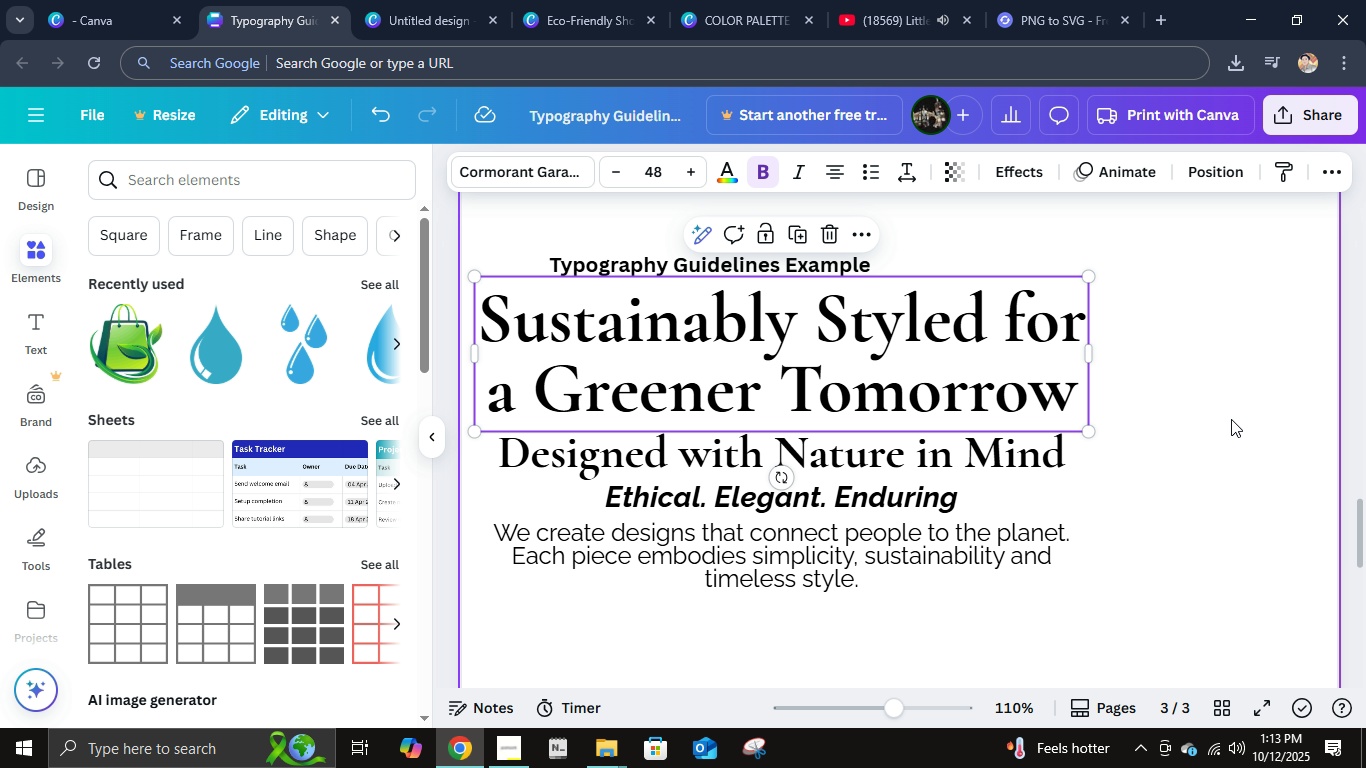 
left_click([1231, 419])
 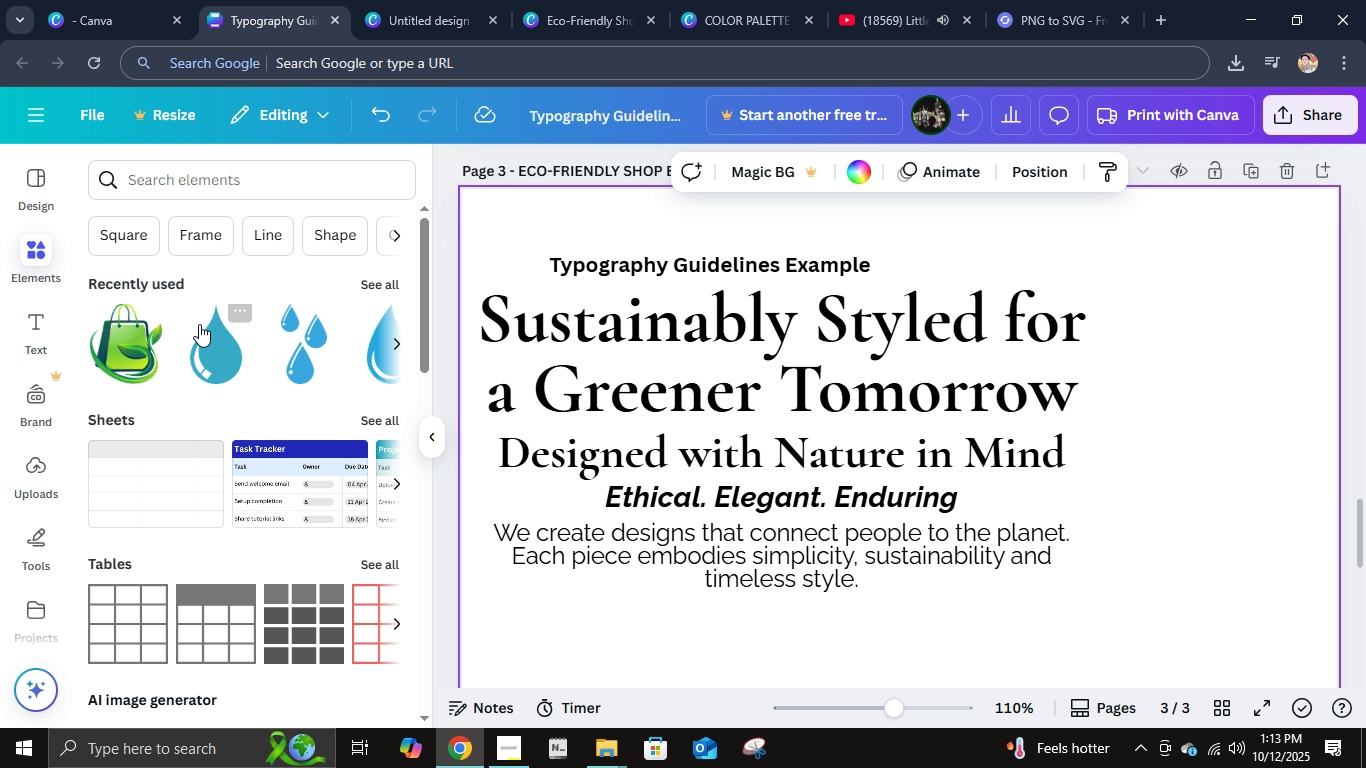 
scroll: coordinate [222, 368], scroll_direction: none, amount: 0.0
 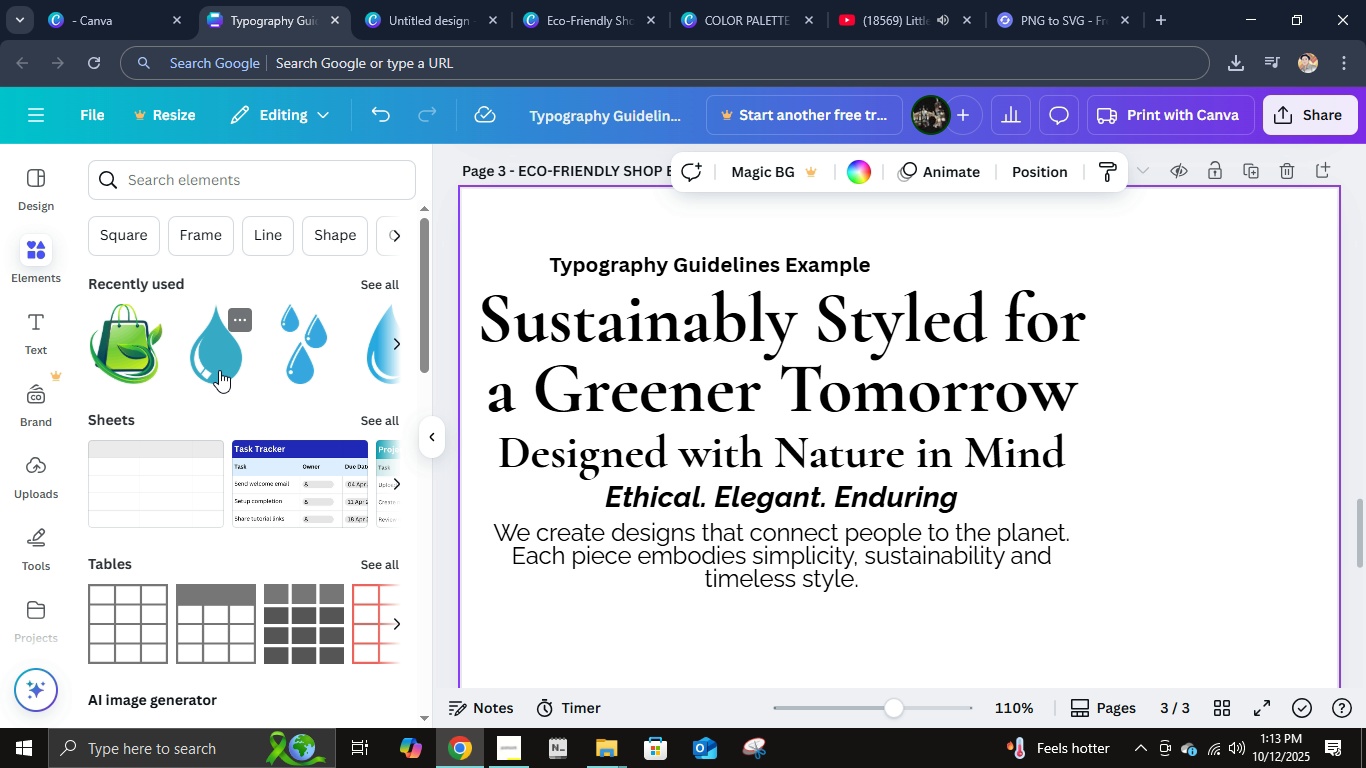 
scroll: coordinate [222, 370], scroll_direction: up, amount: 3.0
 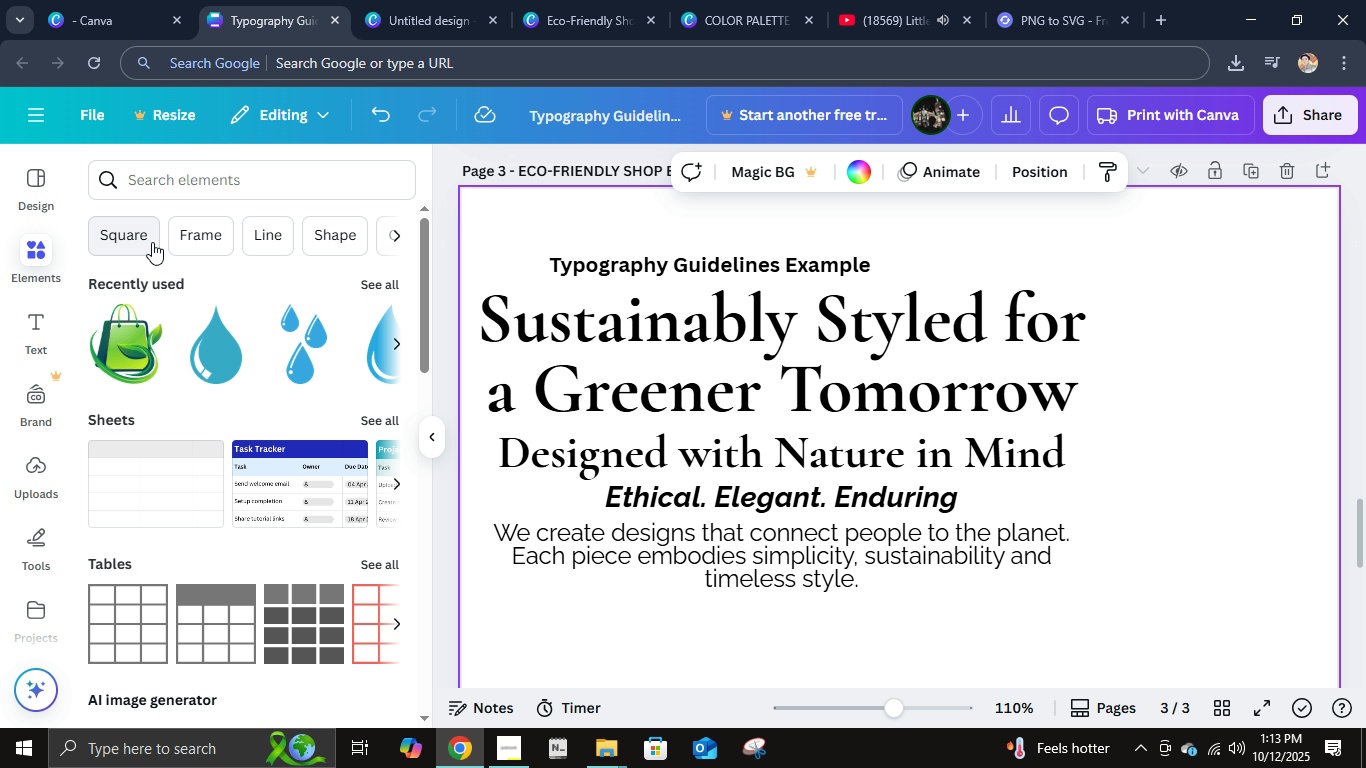 
left_click([152, 242])
 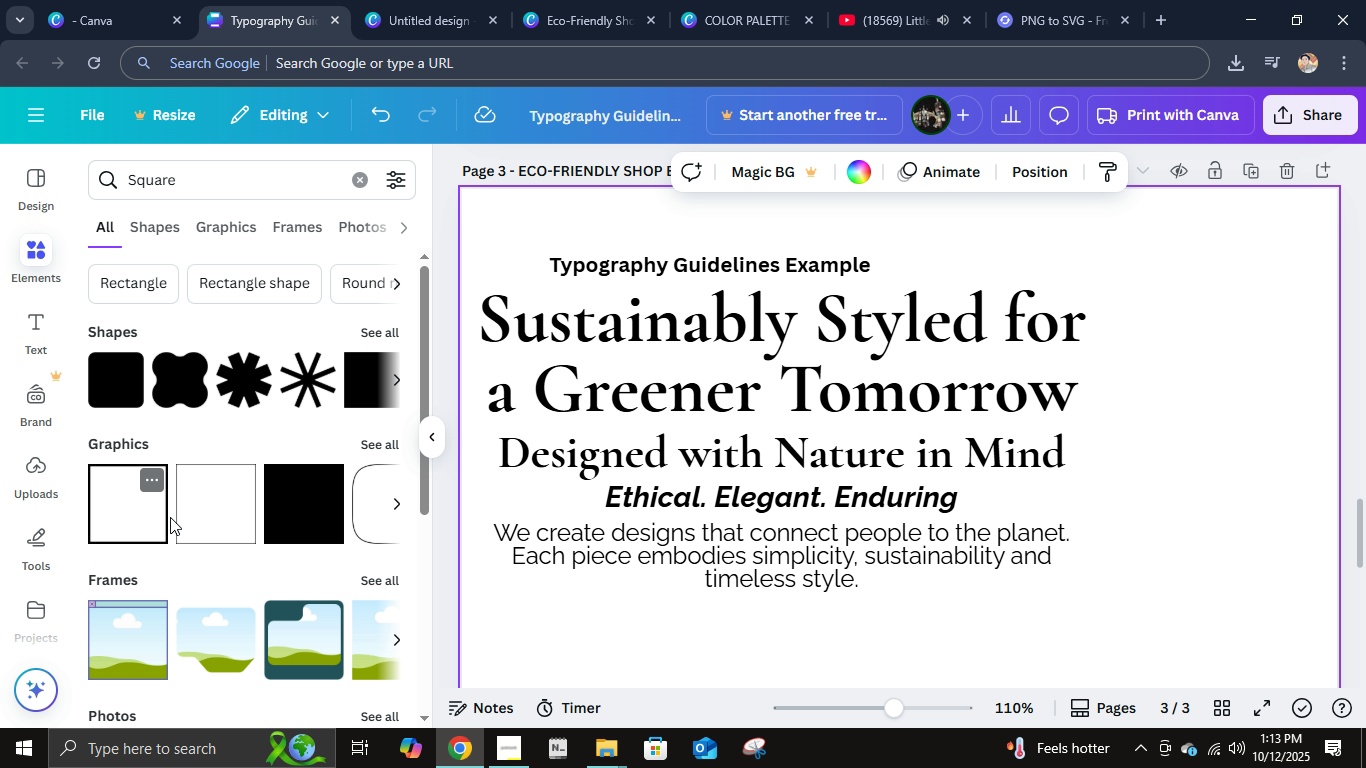 
double_click([364, 449])
 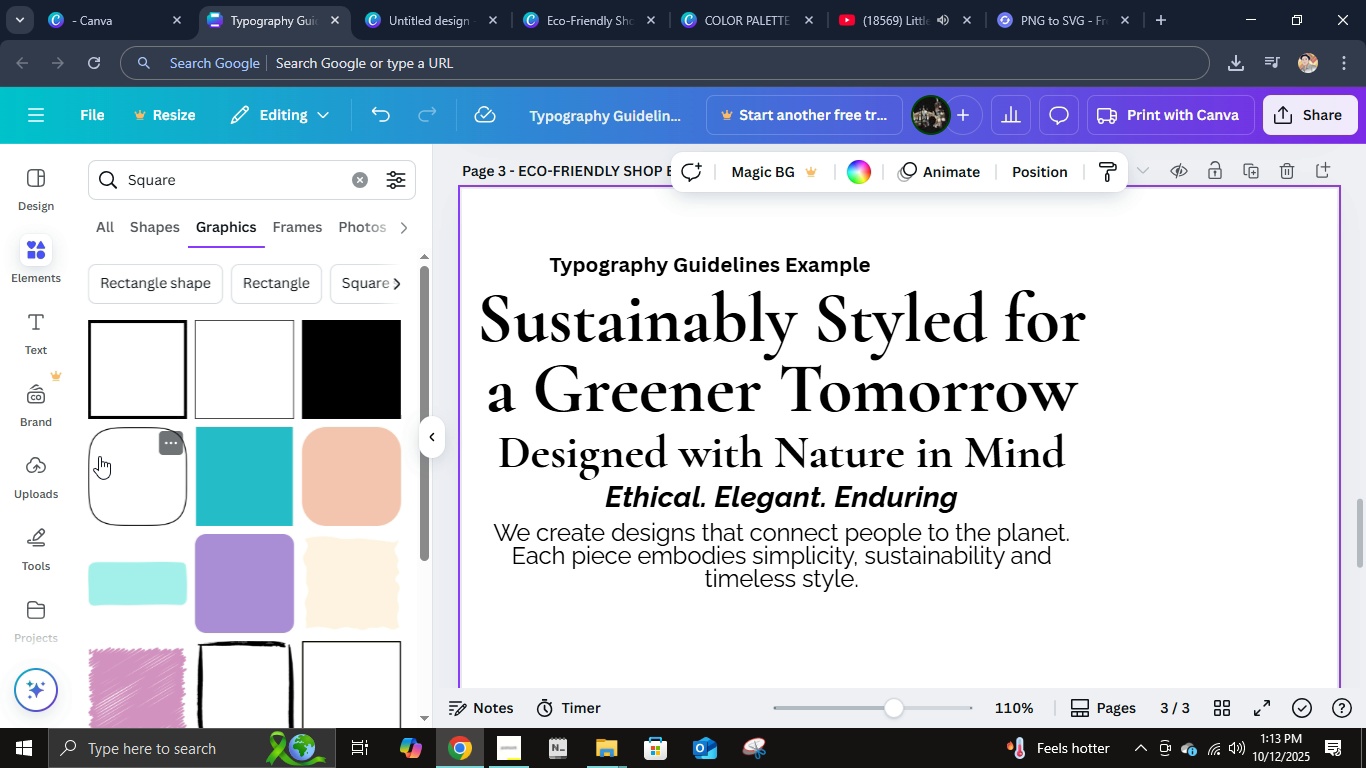 
scroll: coordinate [104, 461], scroll_direction: down, amount: 1.0
 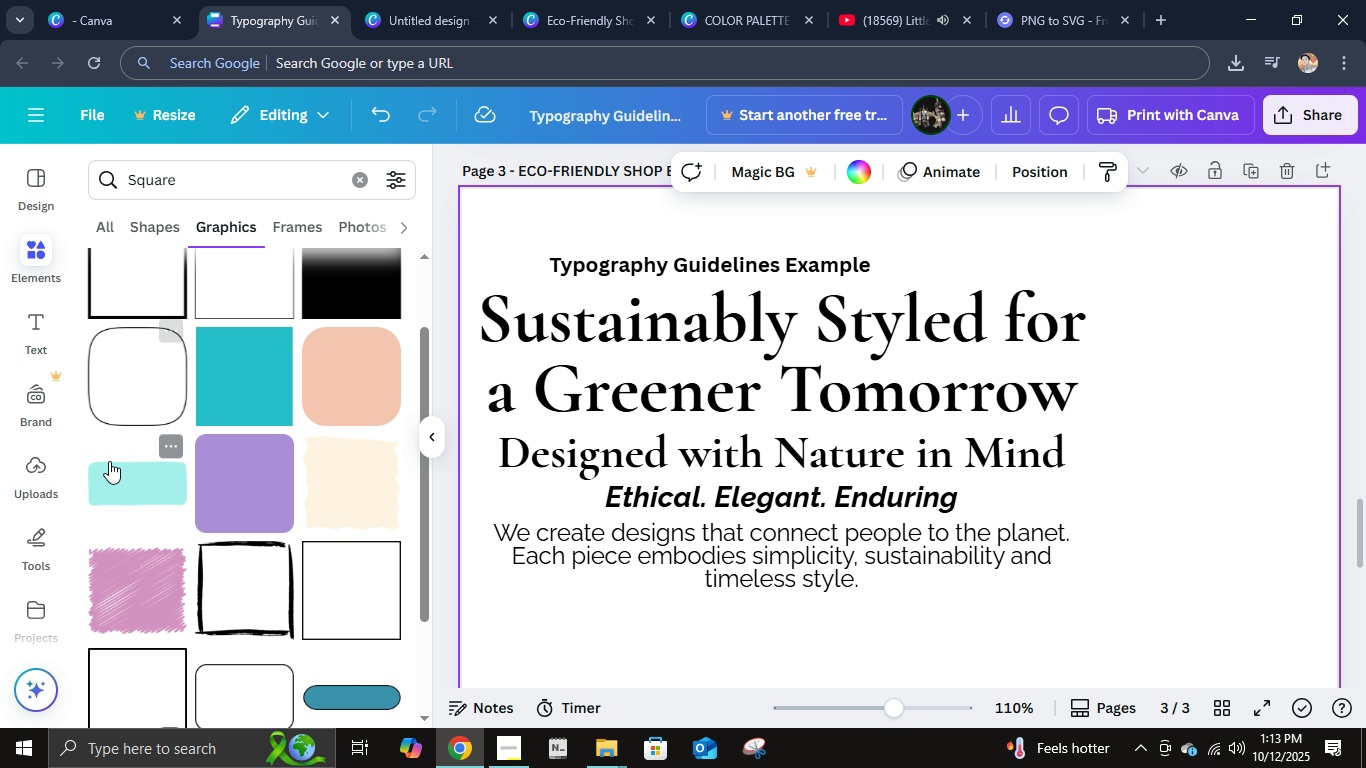 
mouse_move([145, 414])
 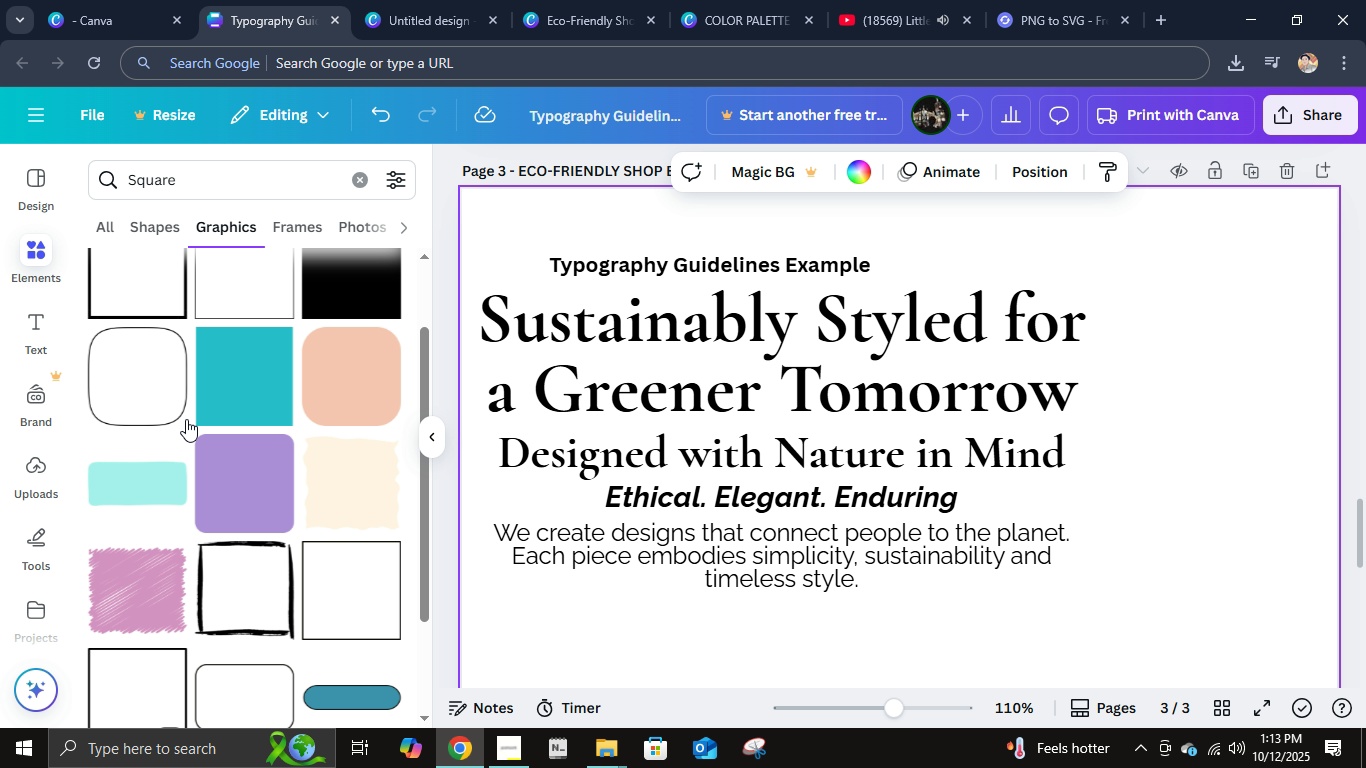 
left_click([145, 401])
 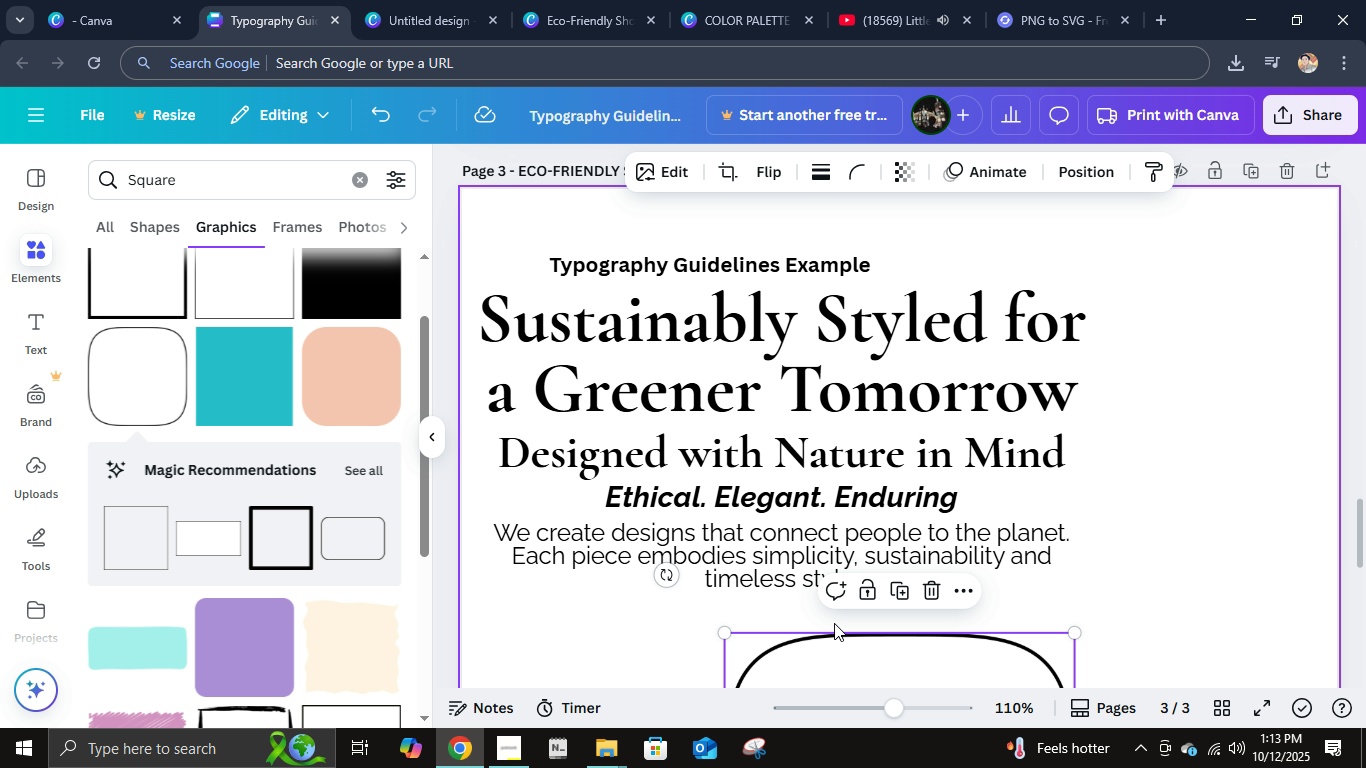 
left_click_drag(start_coordinate=[879, 683], to_coordinate=[874, 314])
 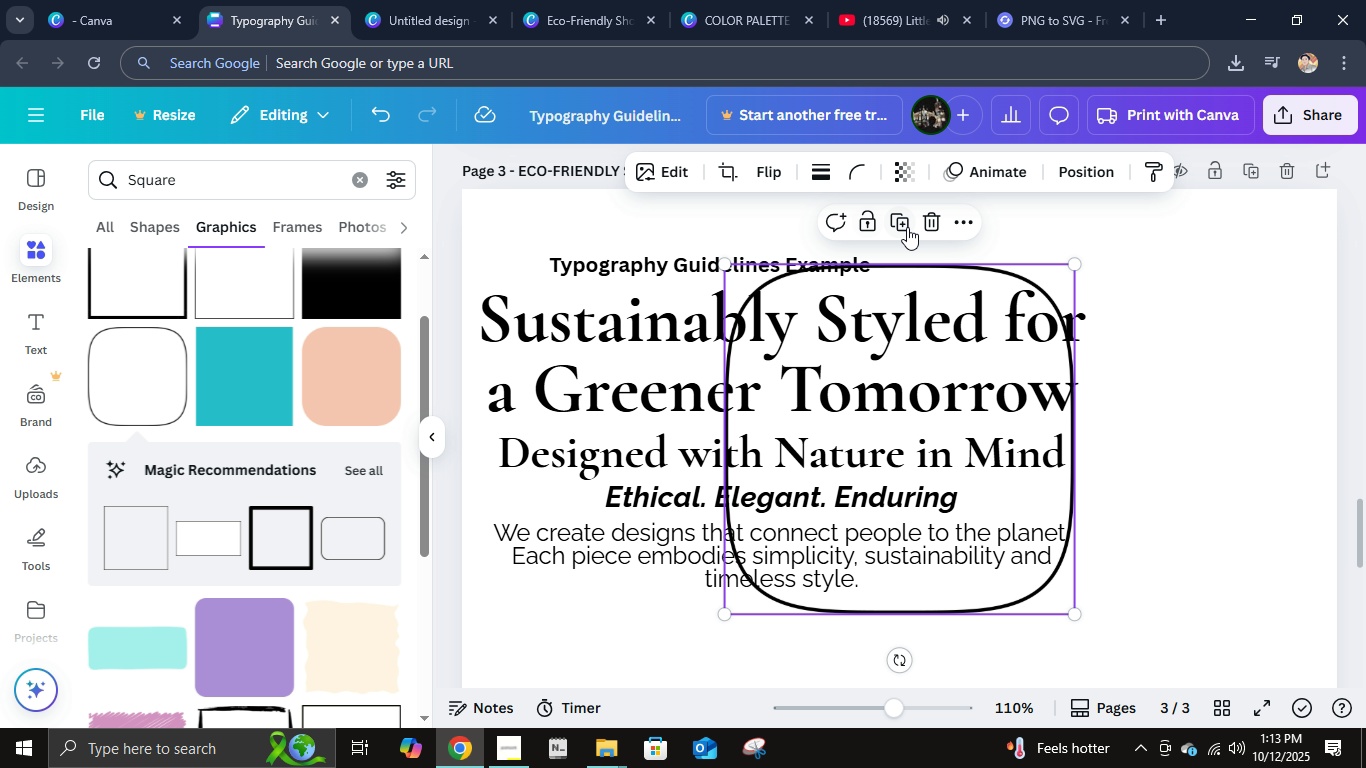 
double_click([929, 223])
 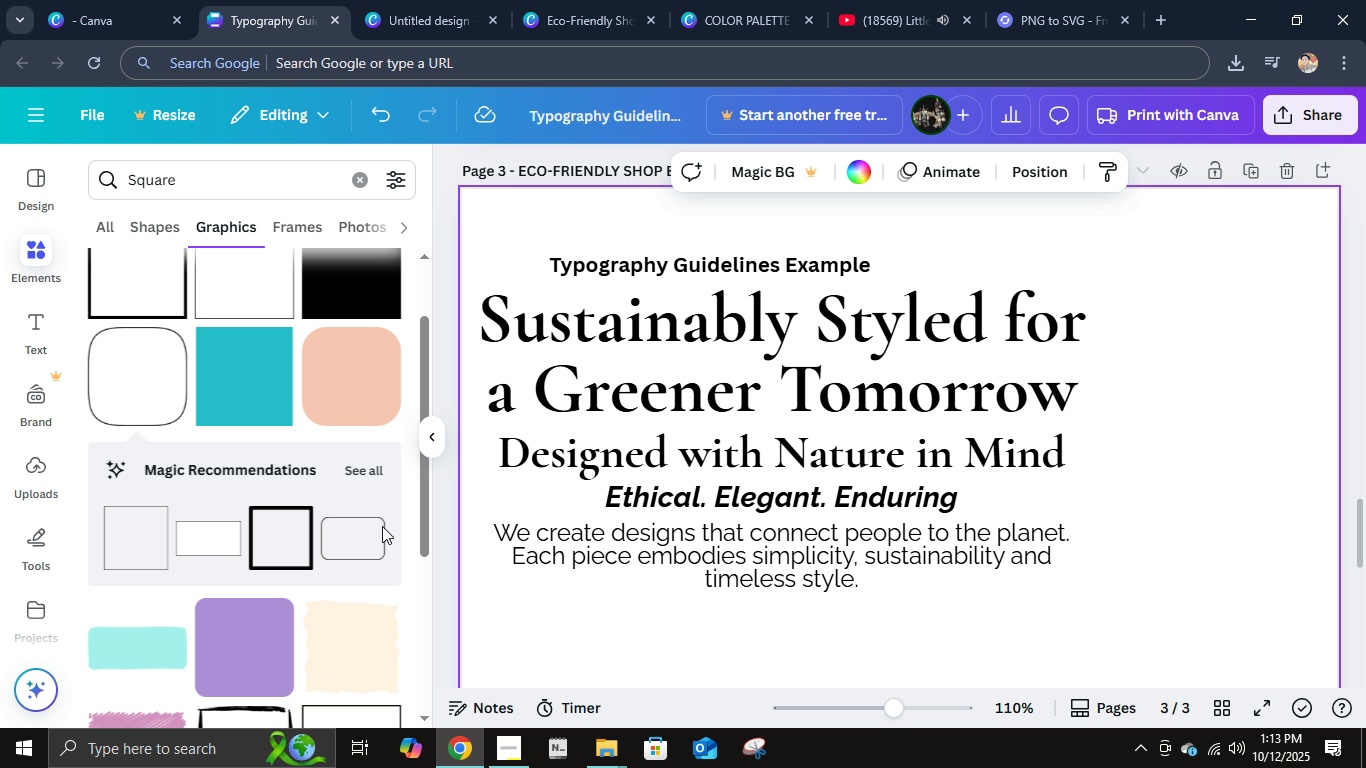 
left_click([369, 532])
 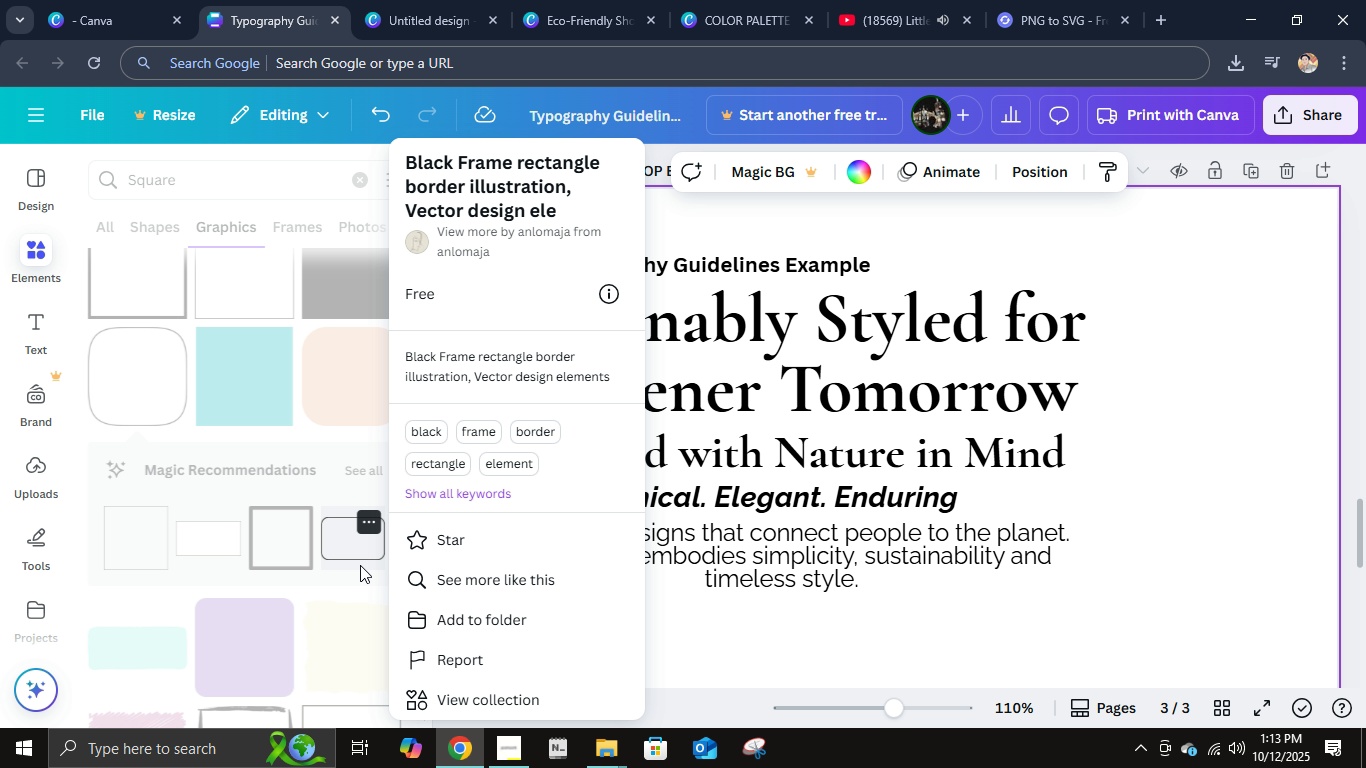 
left_click([334, 556])
 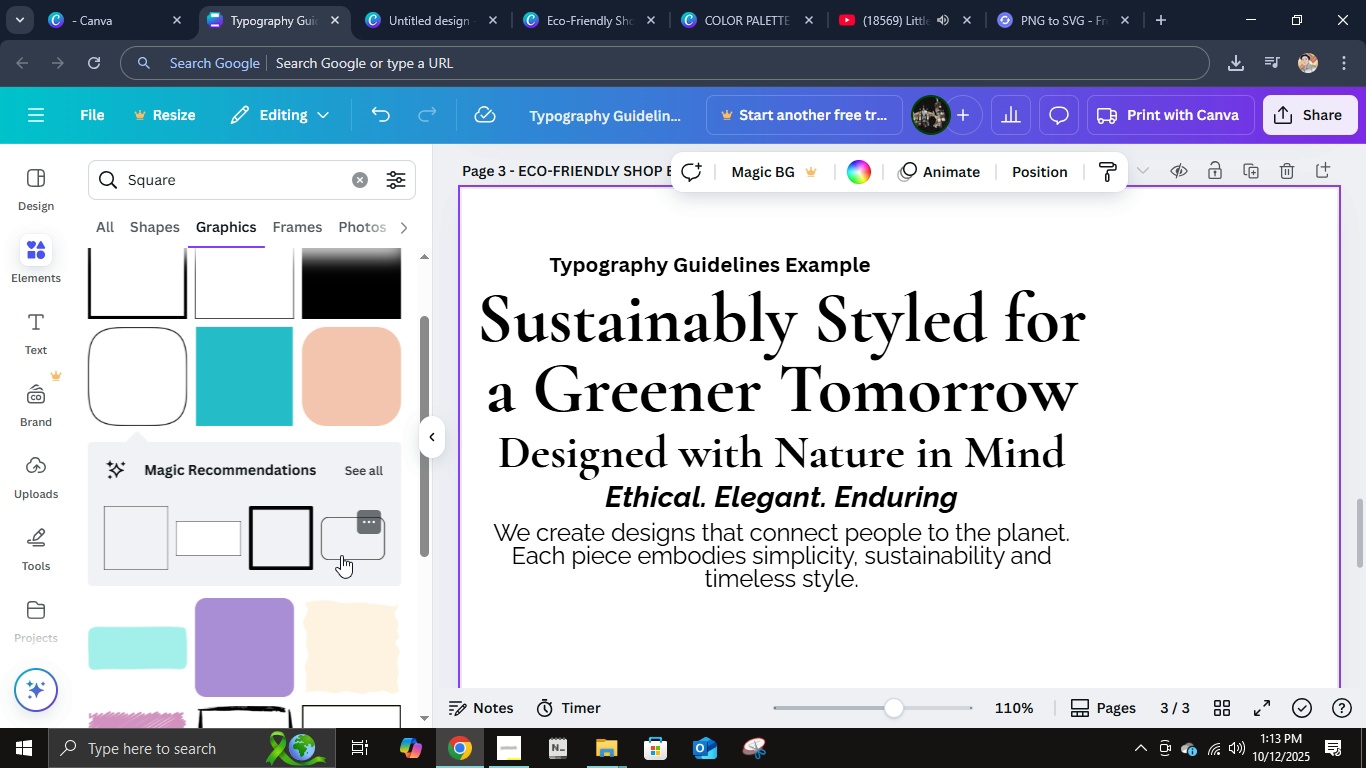 
left_click([337, 556])
 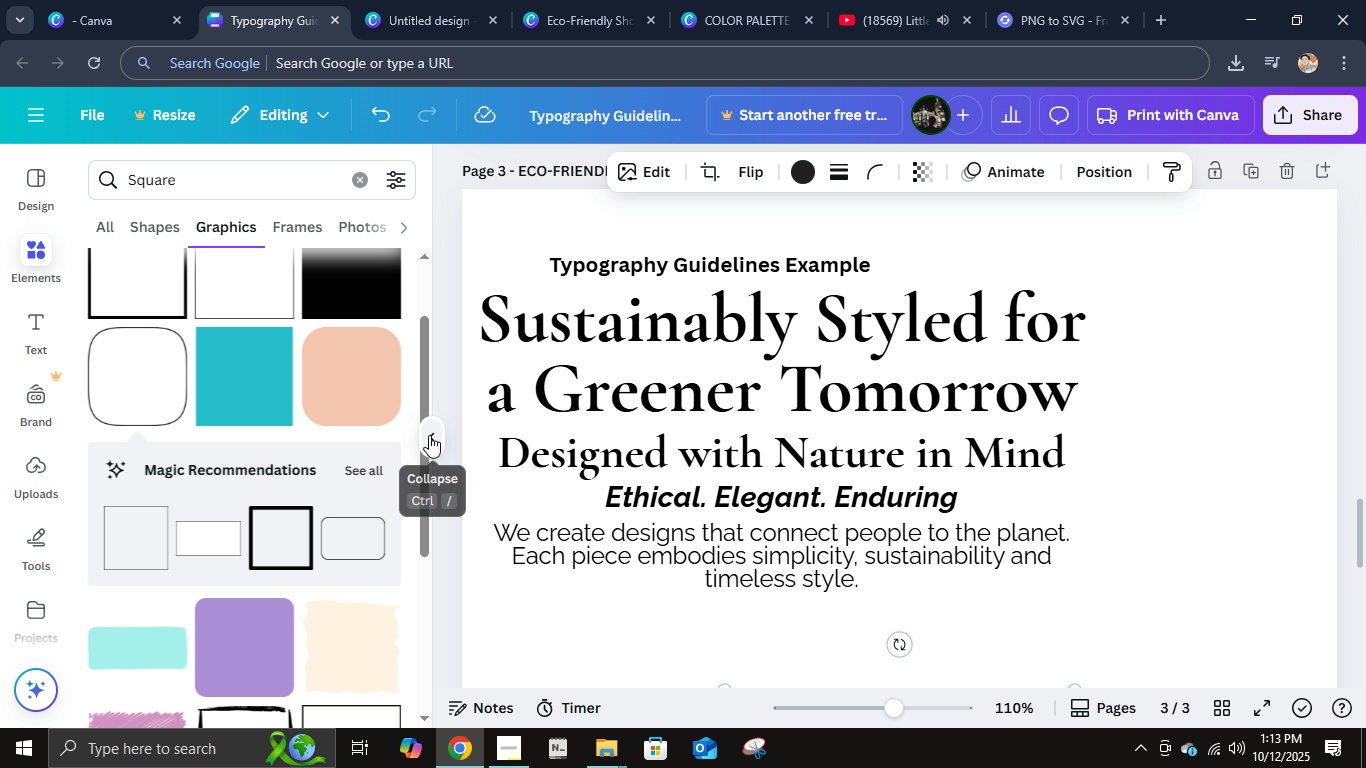 
left_click([429, 435])
 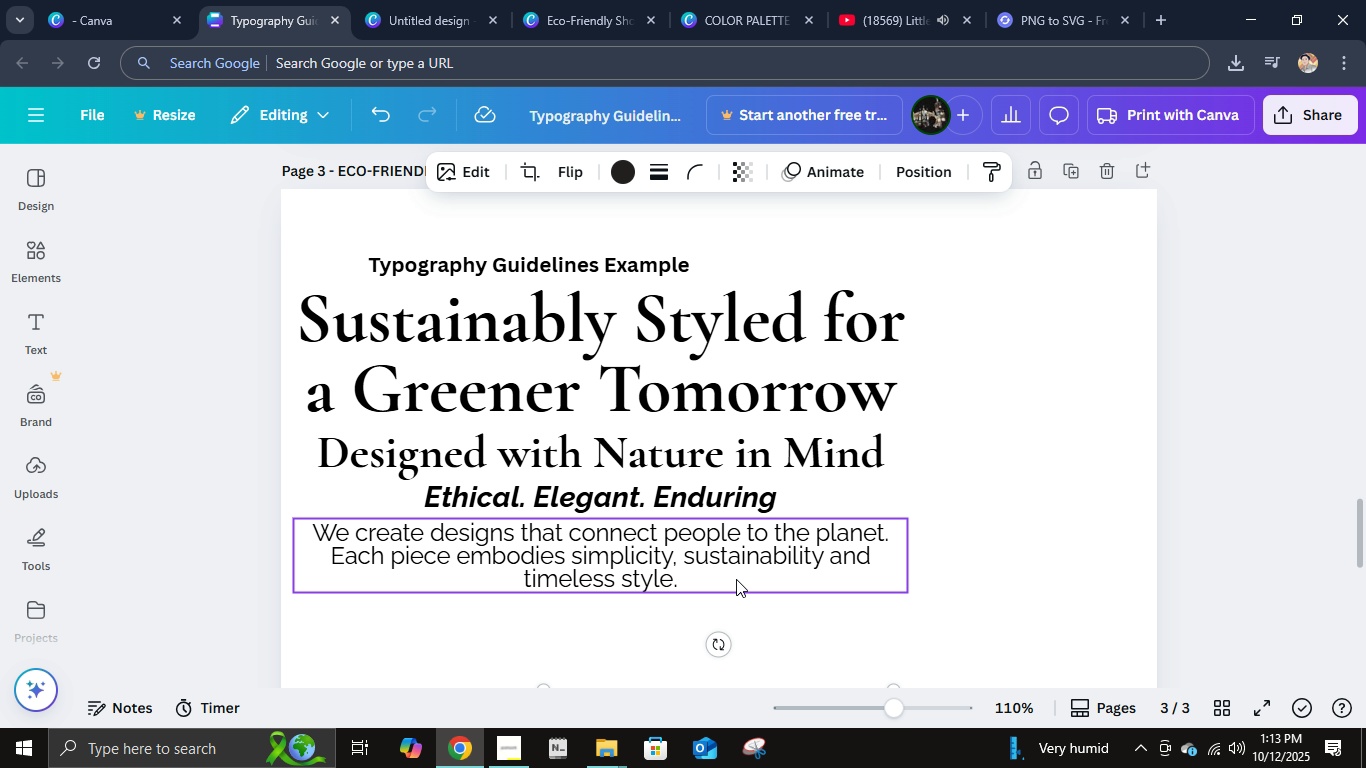 
scroll: coordinate [731, 531], scroll_direction: down, amount: 5.0
 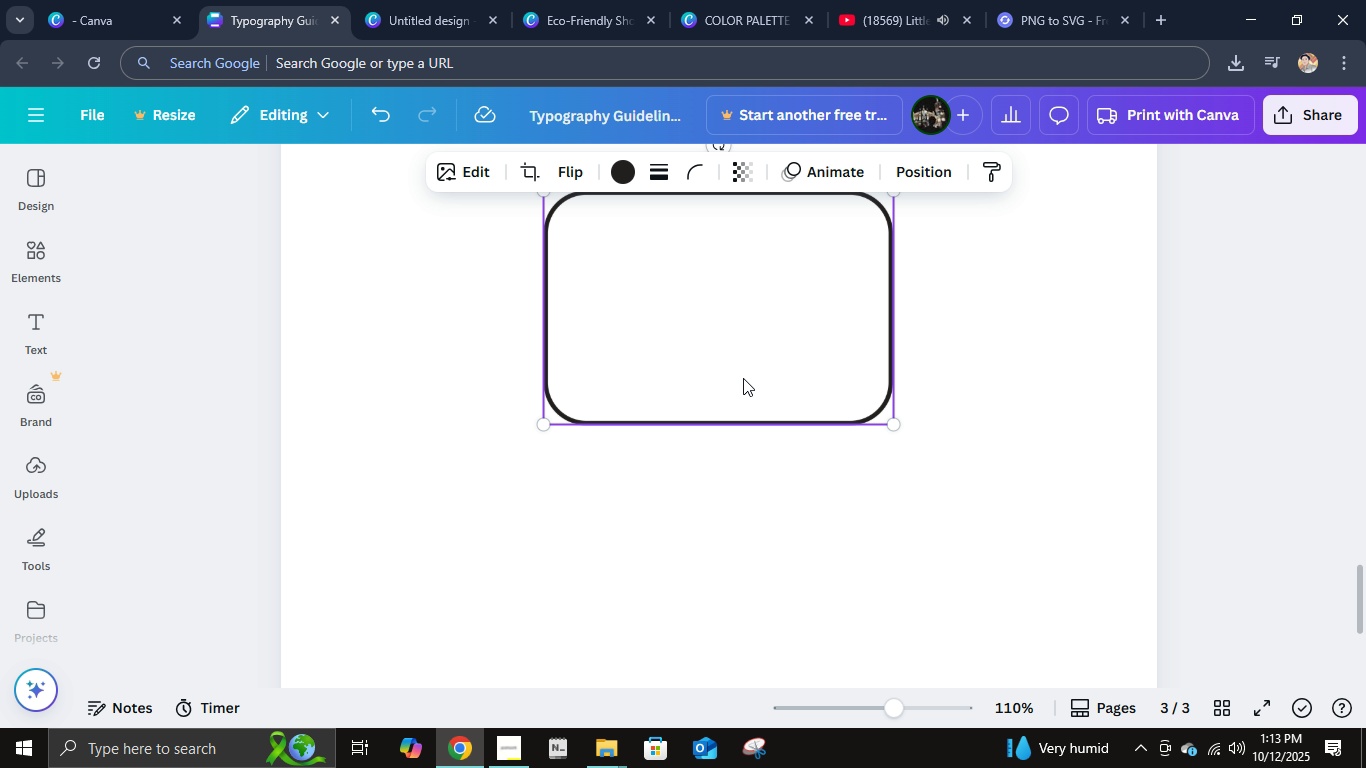 
scroll: coordinate [743, 378], scroll_direction: up, amount: 1.0
 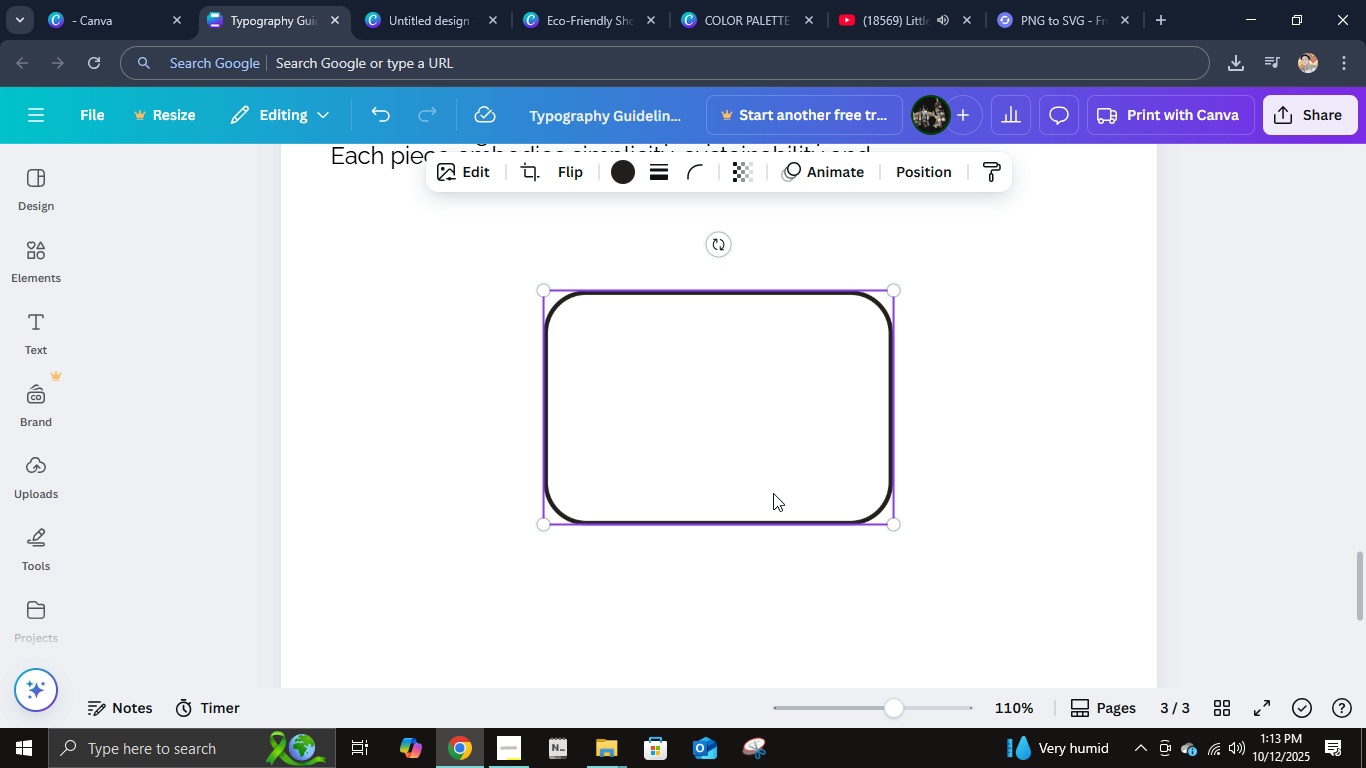 
left_click_drag(start_coordinate=[772, 493], to_coordinate=[768, 325])
 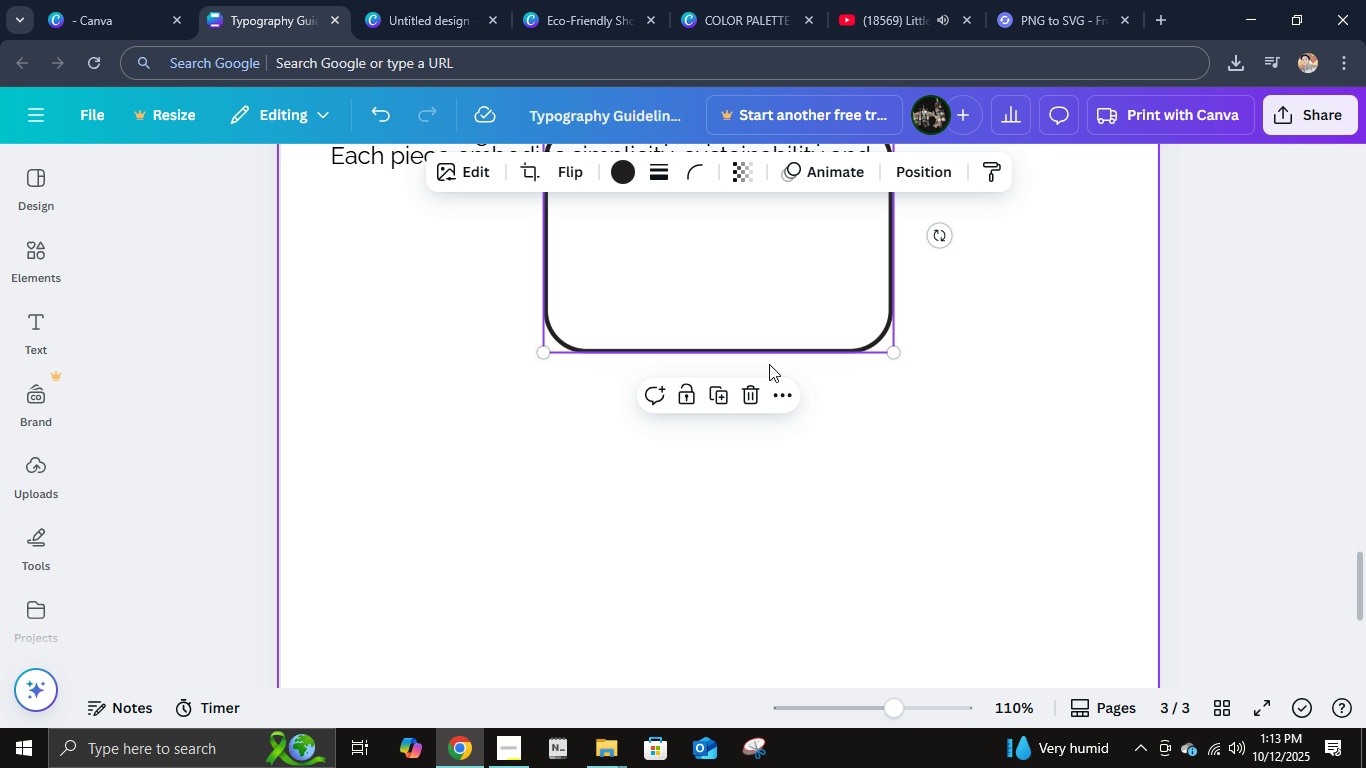 
scroll: coordinate [769, 364], scroll_direction: up, amount: 3.0
 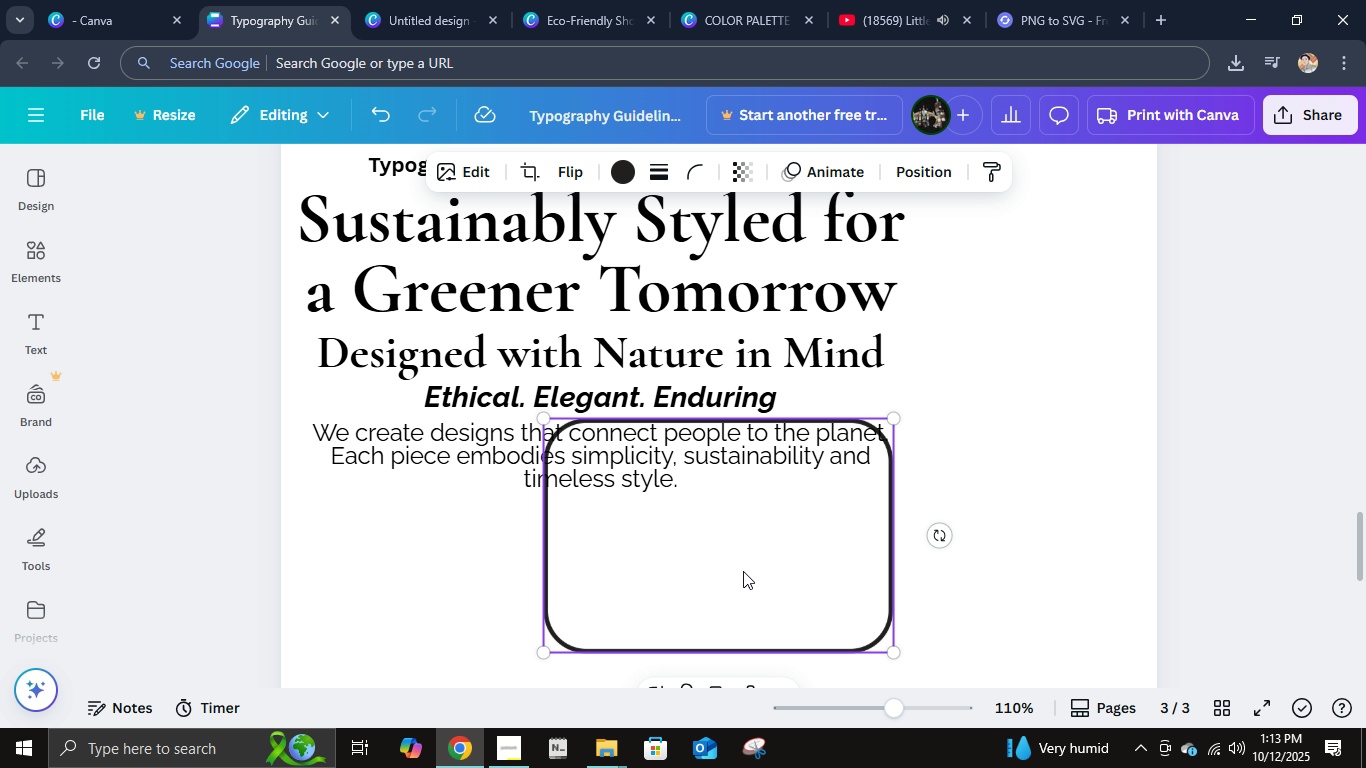 
left_click_drag(start_coordinate=[743, 571], to_coordinate=[774, 294])
 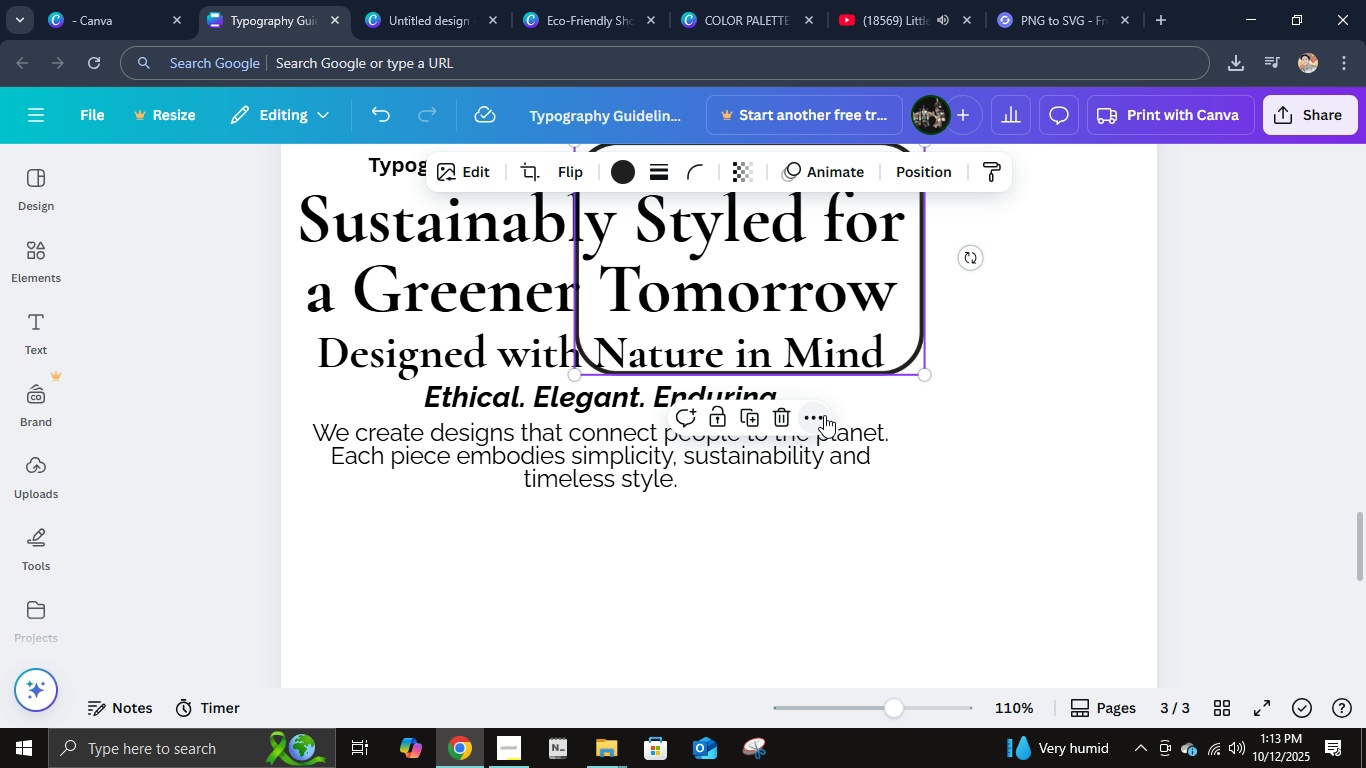 
scroll: coordinate [827, 419], scroll_direction: up, amount: 2.0
 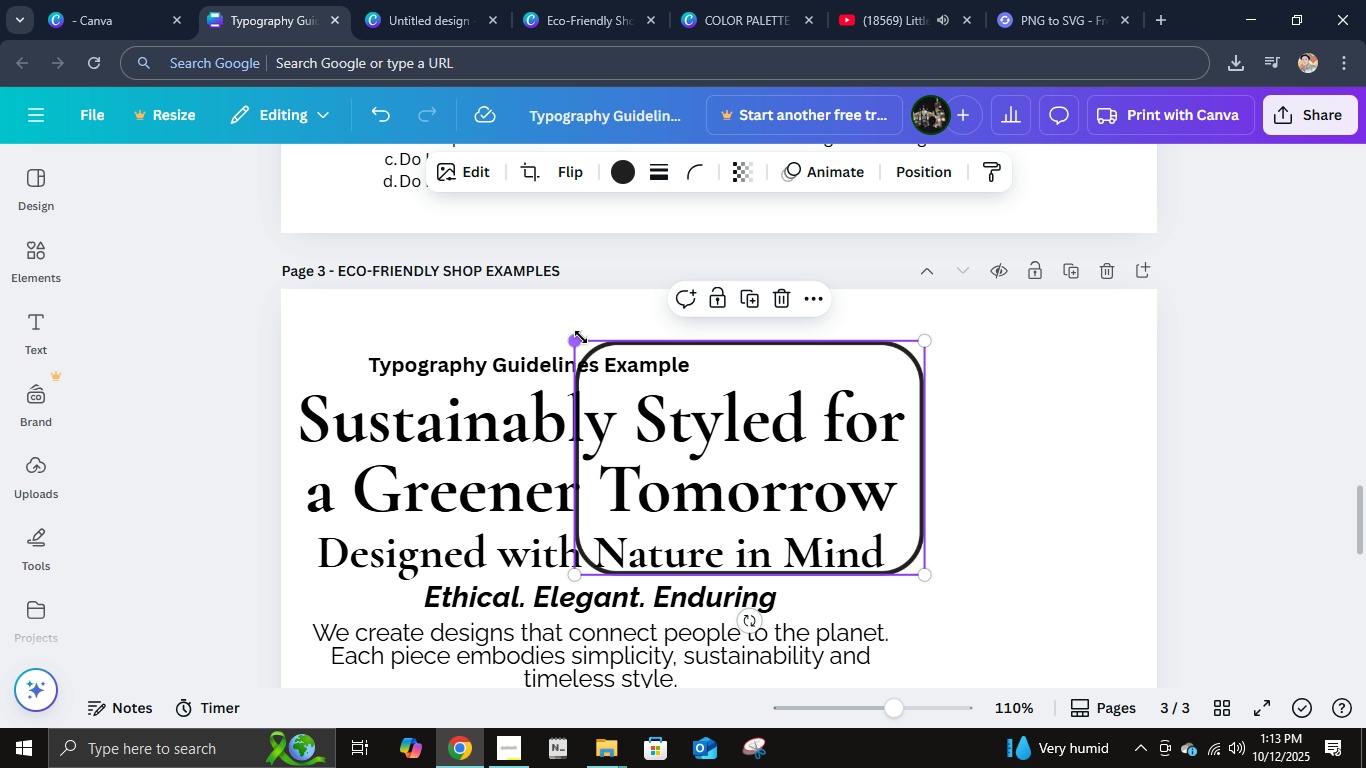 
left_click_drag(start_coordinate=[579, 336], to_coordinate=[723, 496])
 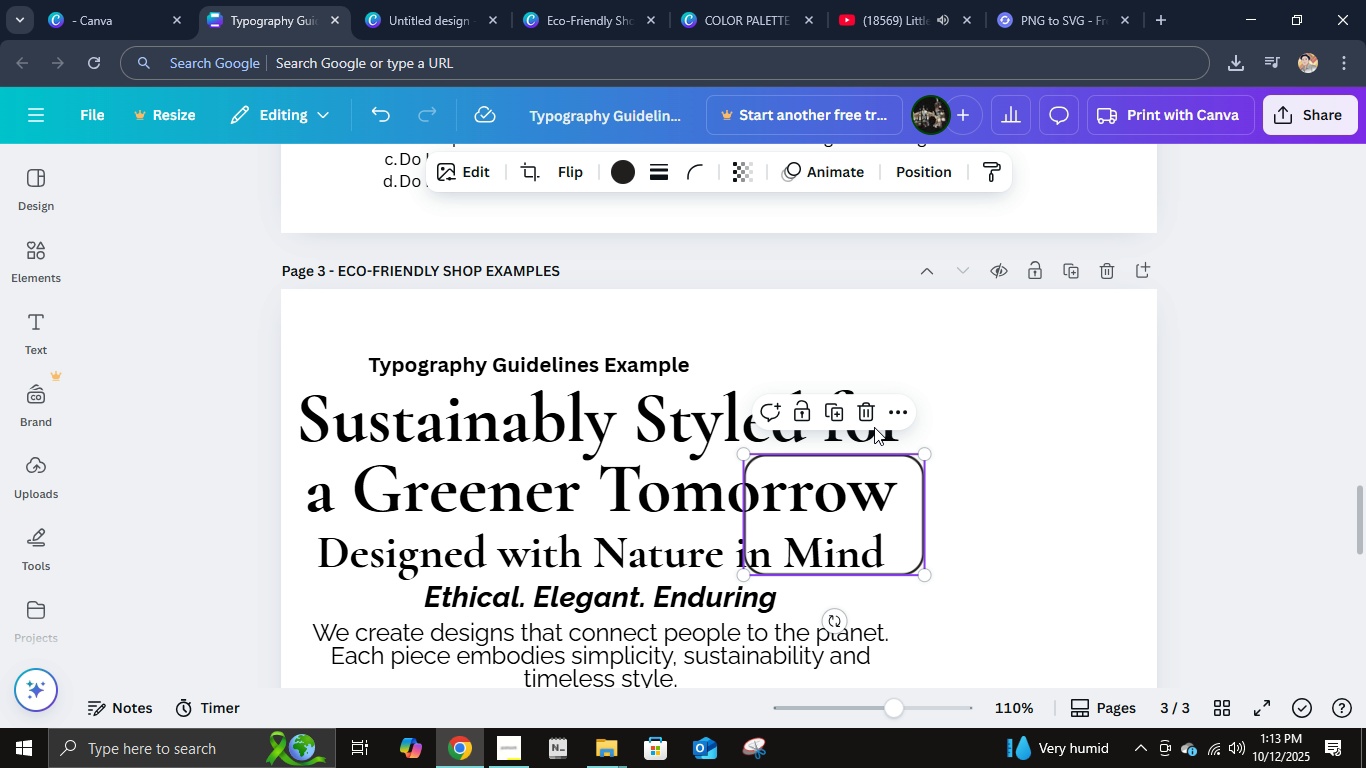 
left_click([871, 425])
 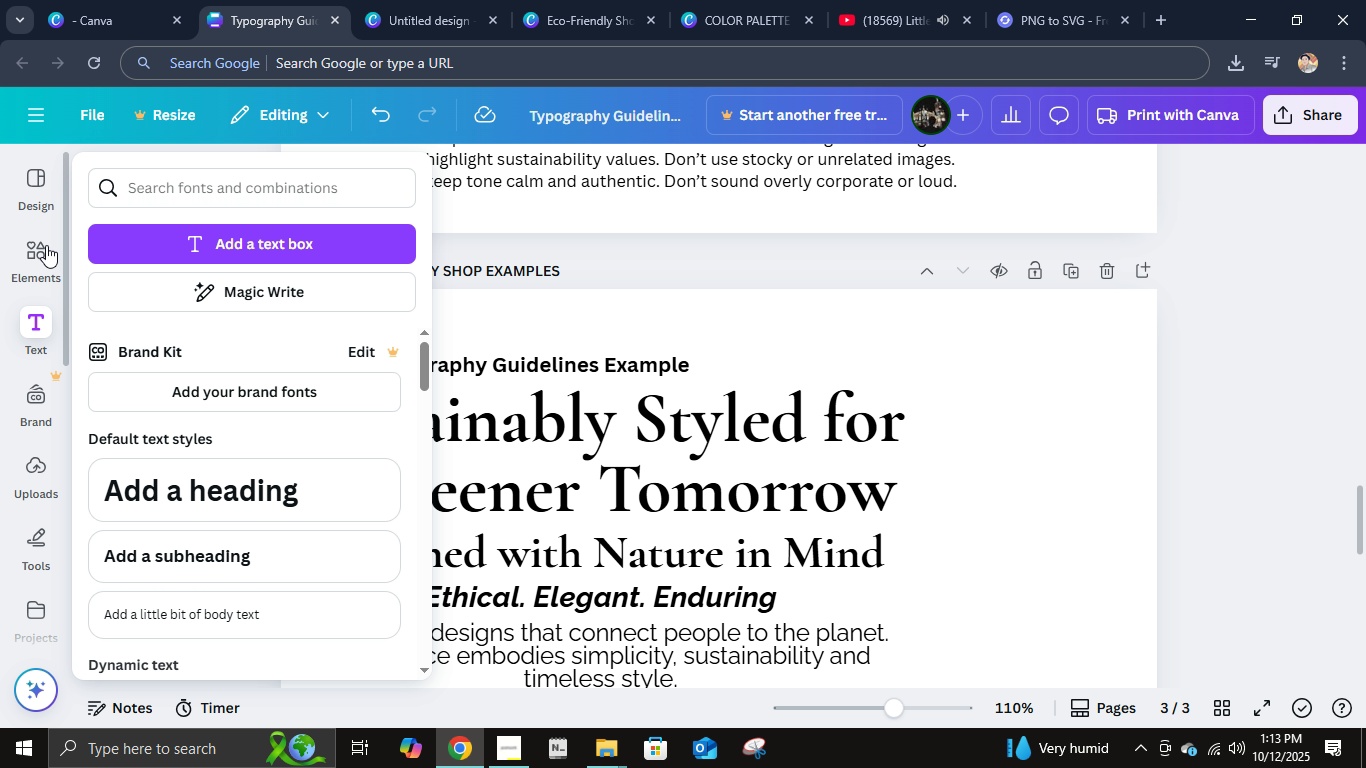 
left_click([46, 244])
 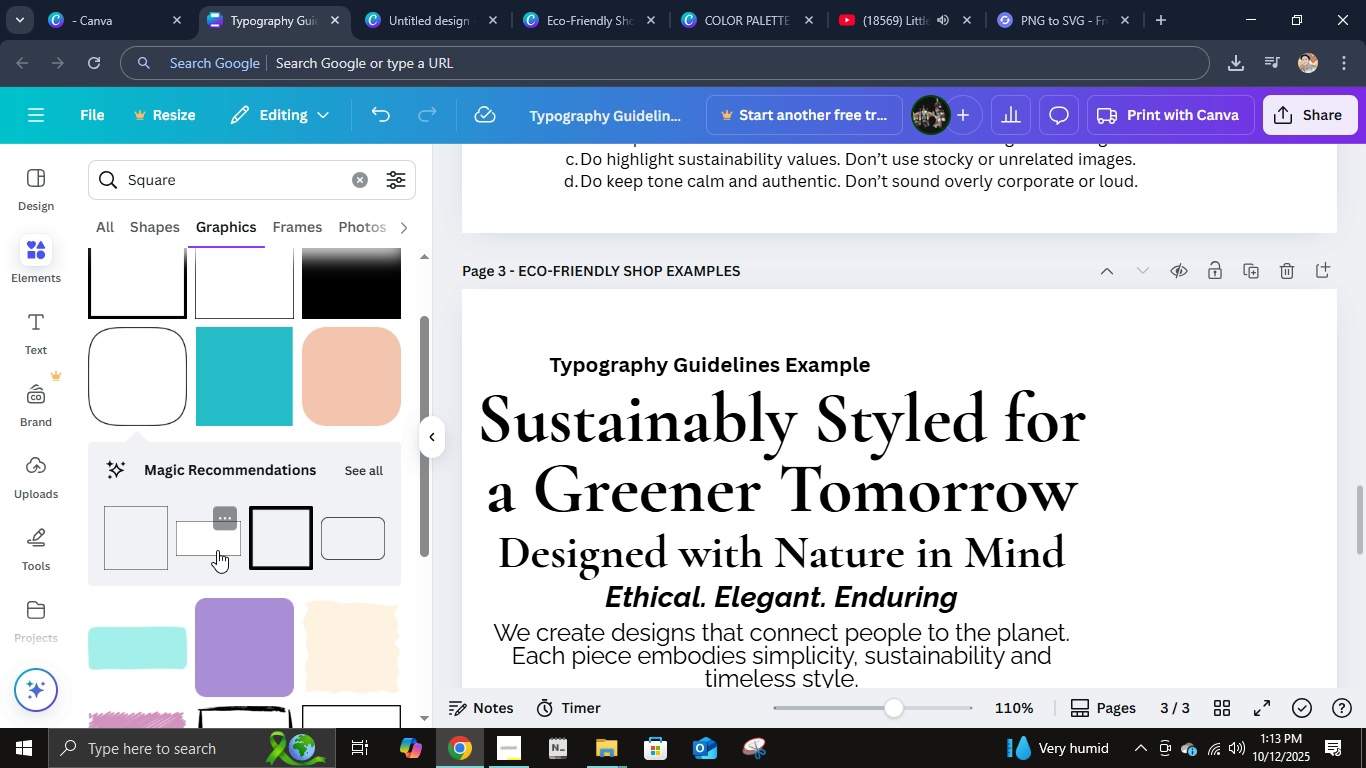 
scroll: coordinate [225, 550], scroll_direction: up, amount: 1.0
 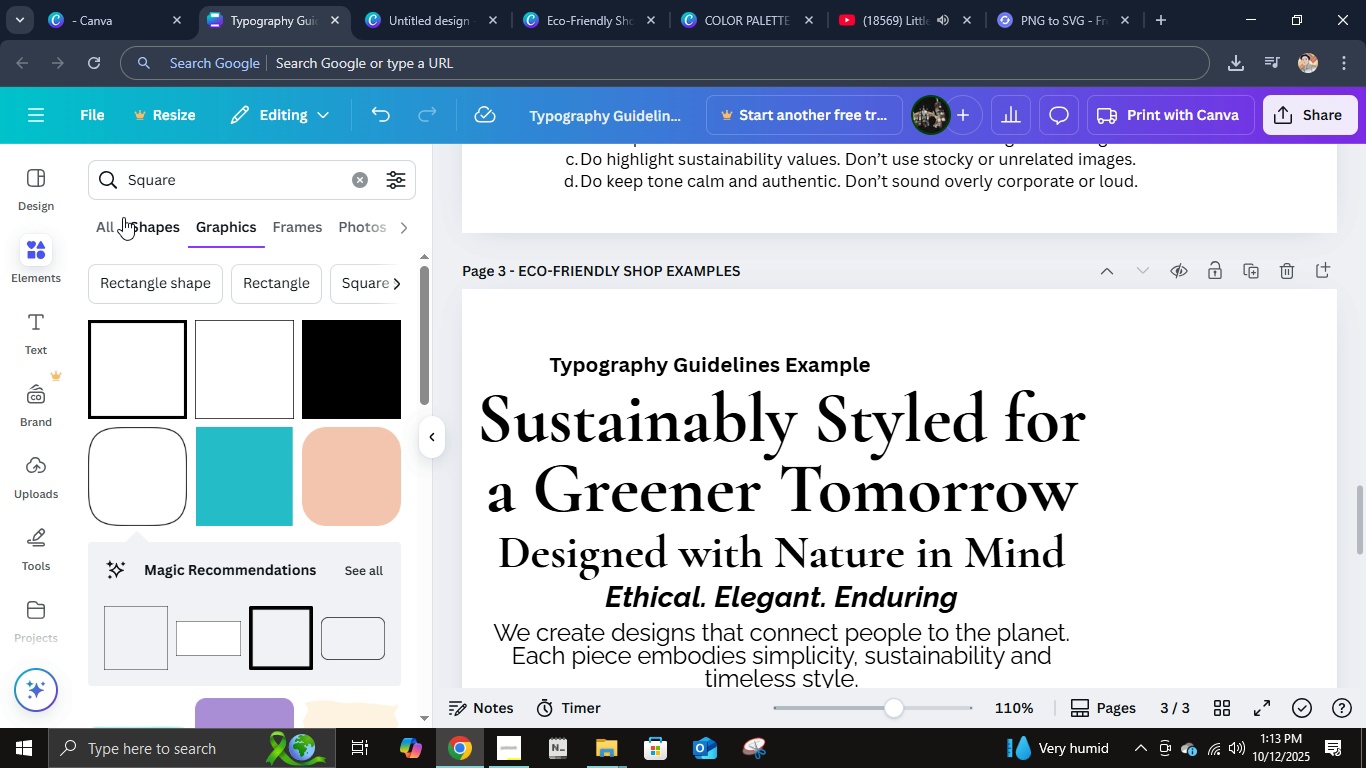 
left_click([119, 217])
 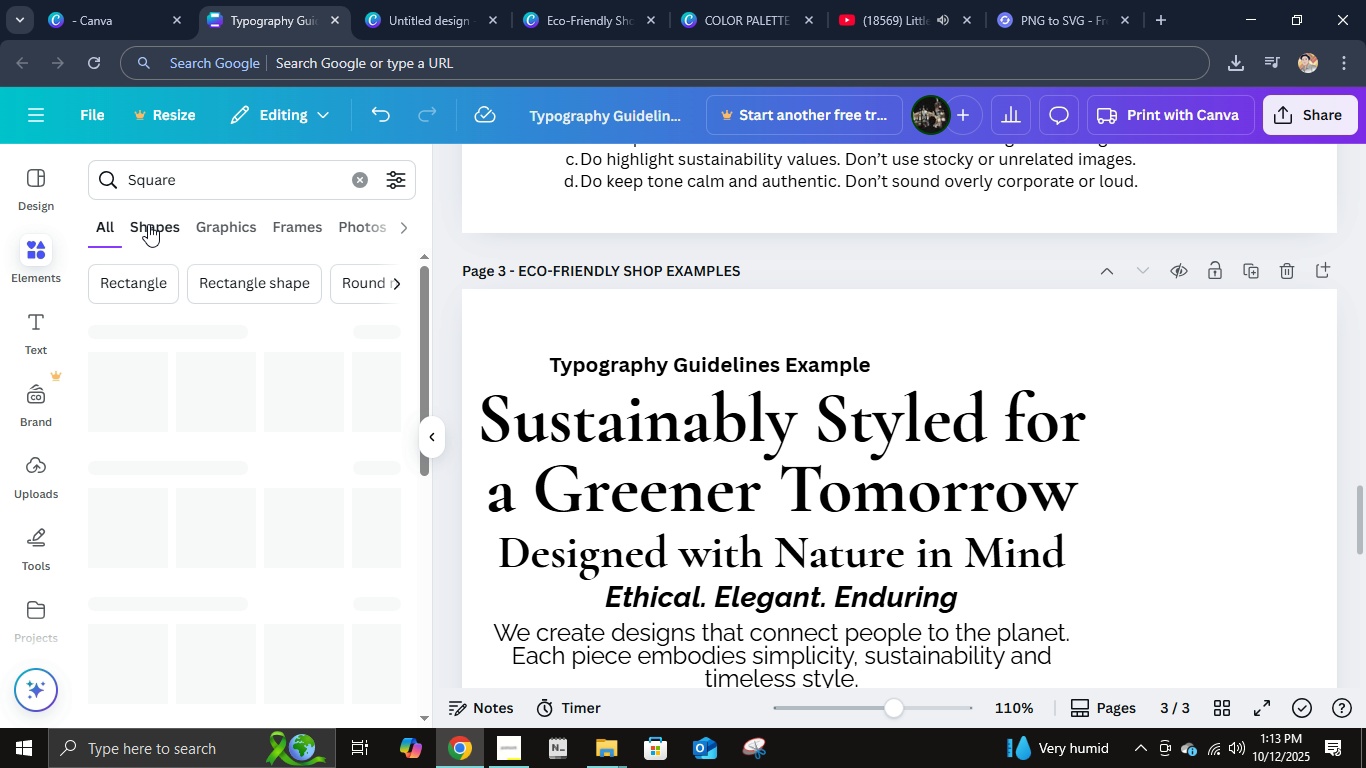 
left_click([148, 224])
 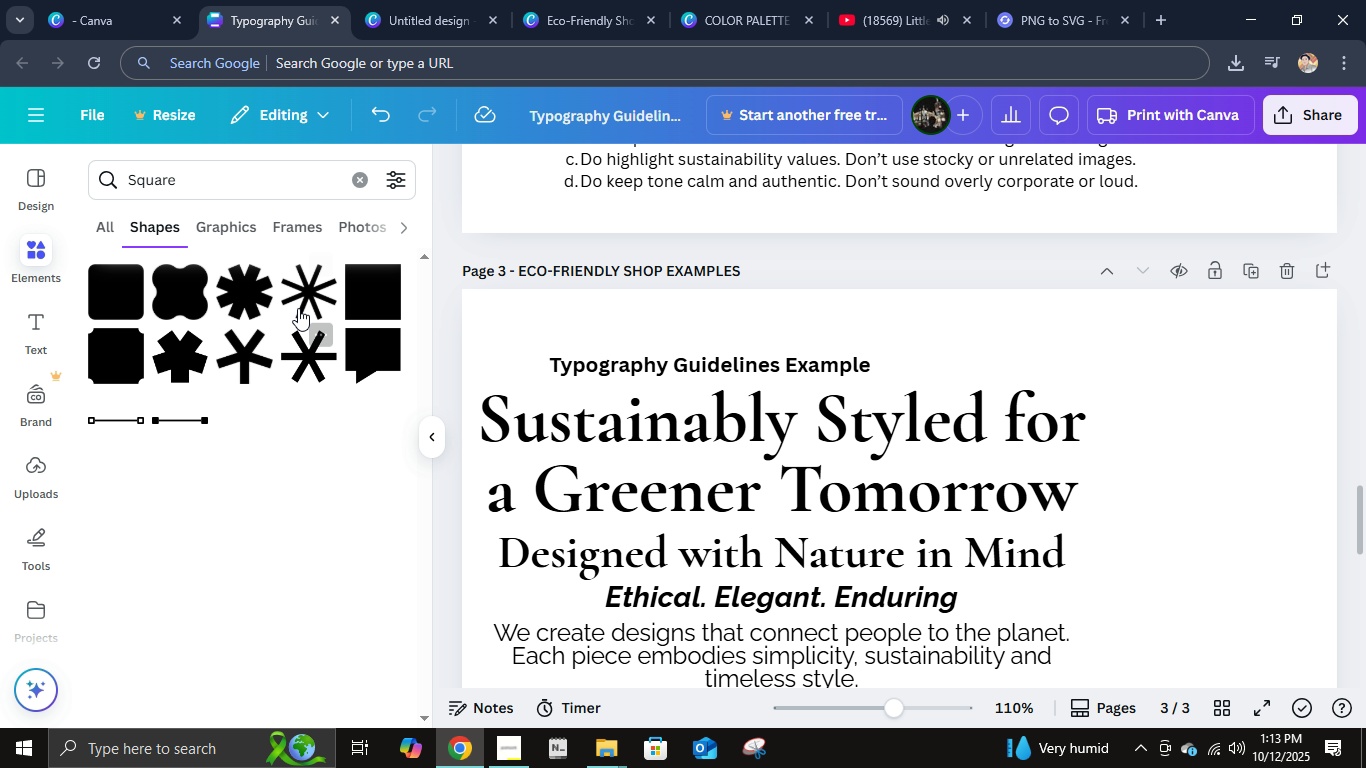 
left_click([381, 287])
 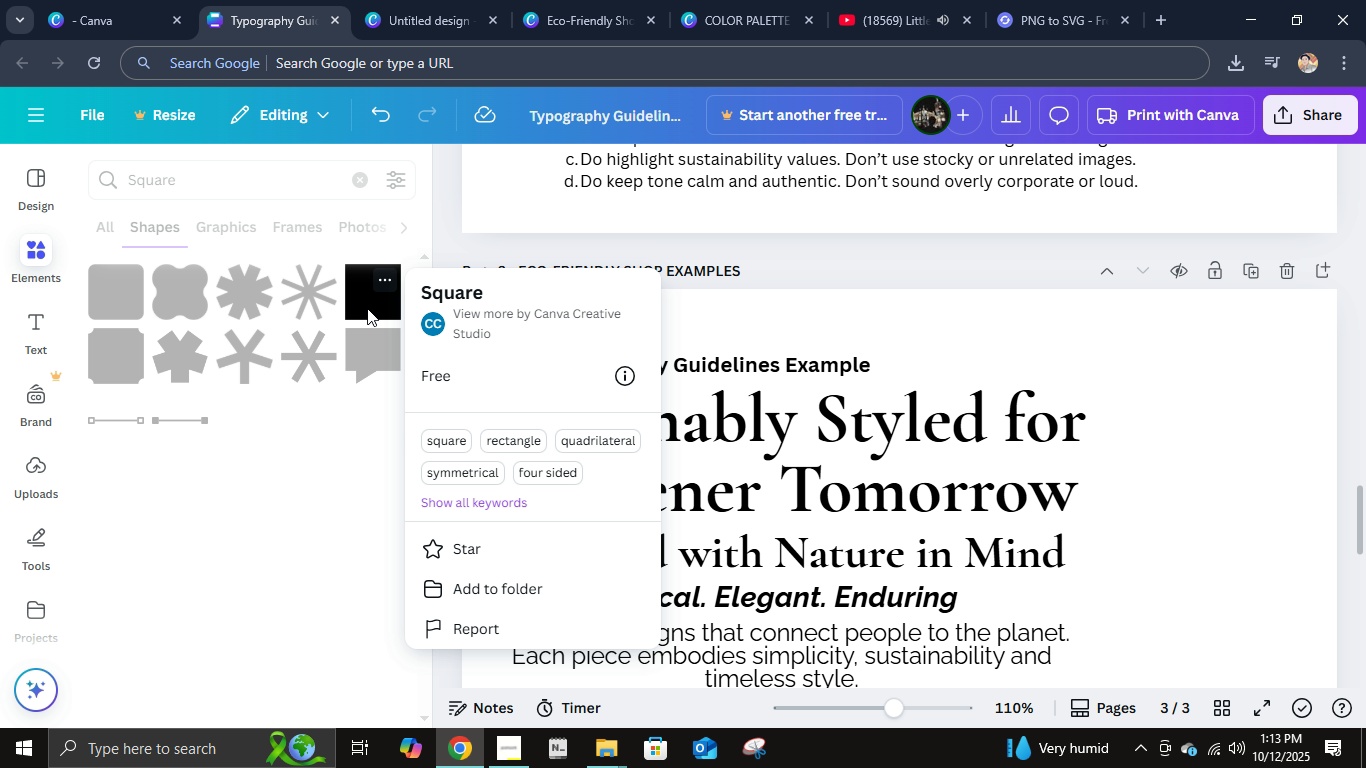 
left_click([367, 308])
 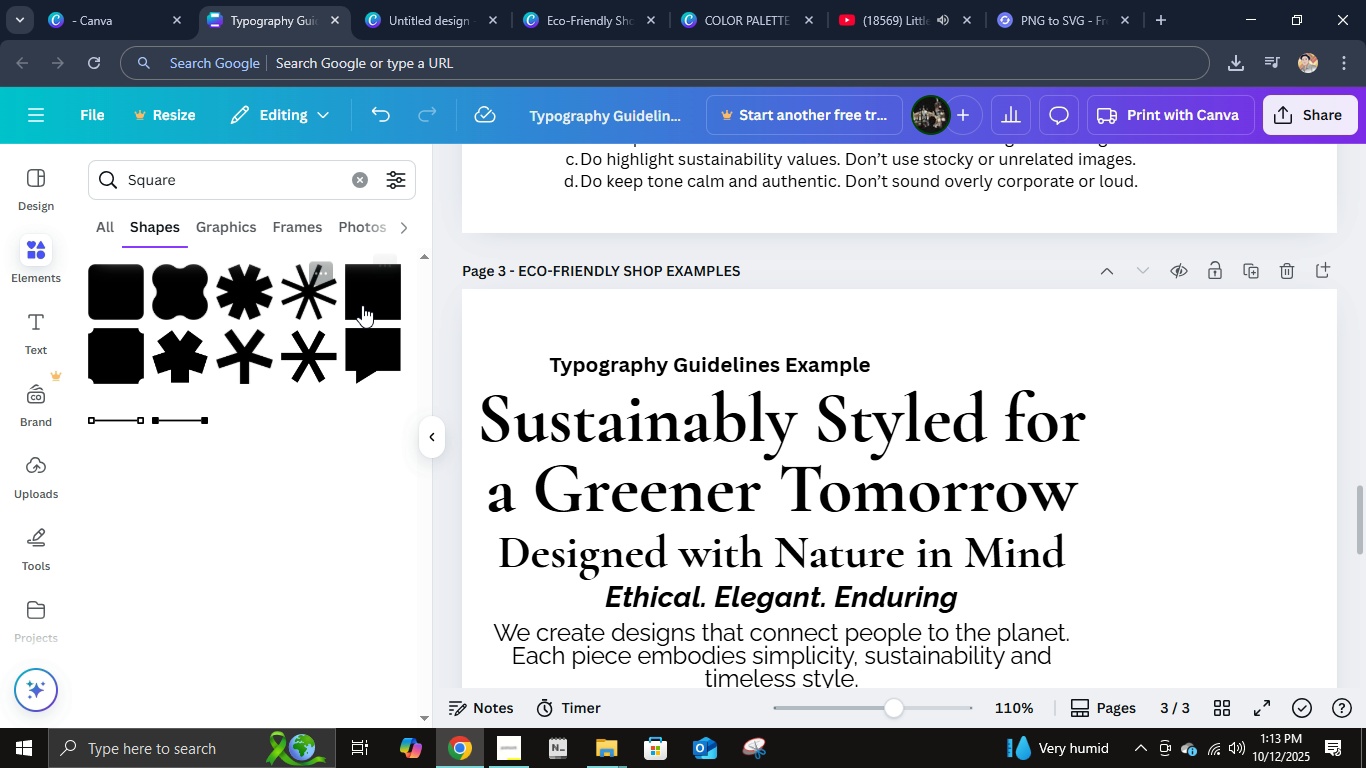 
left_click([363, 305])
 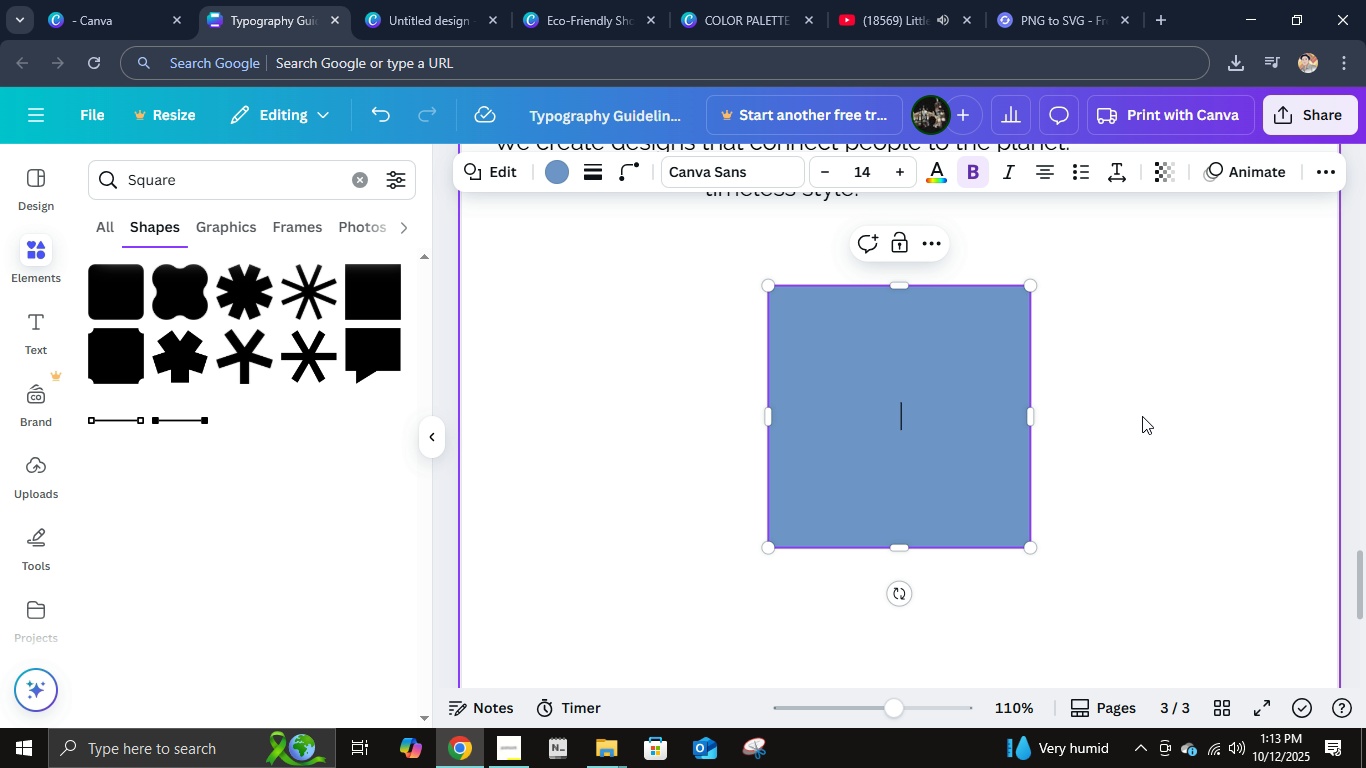 
left_click([1142, 416])
 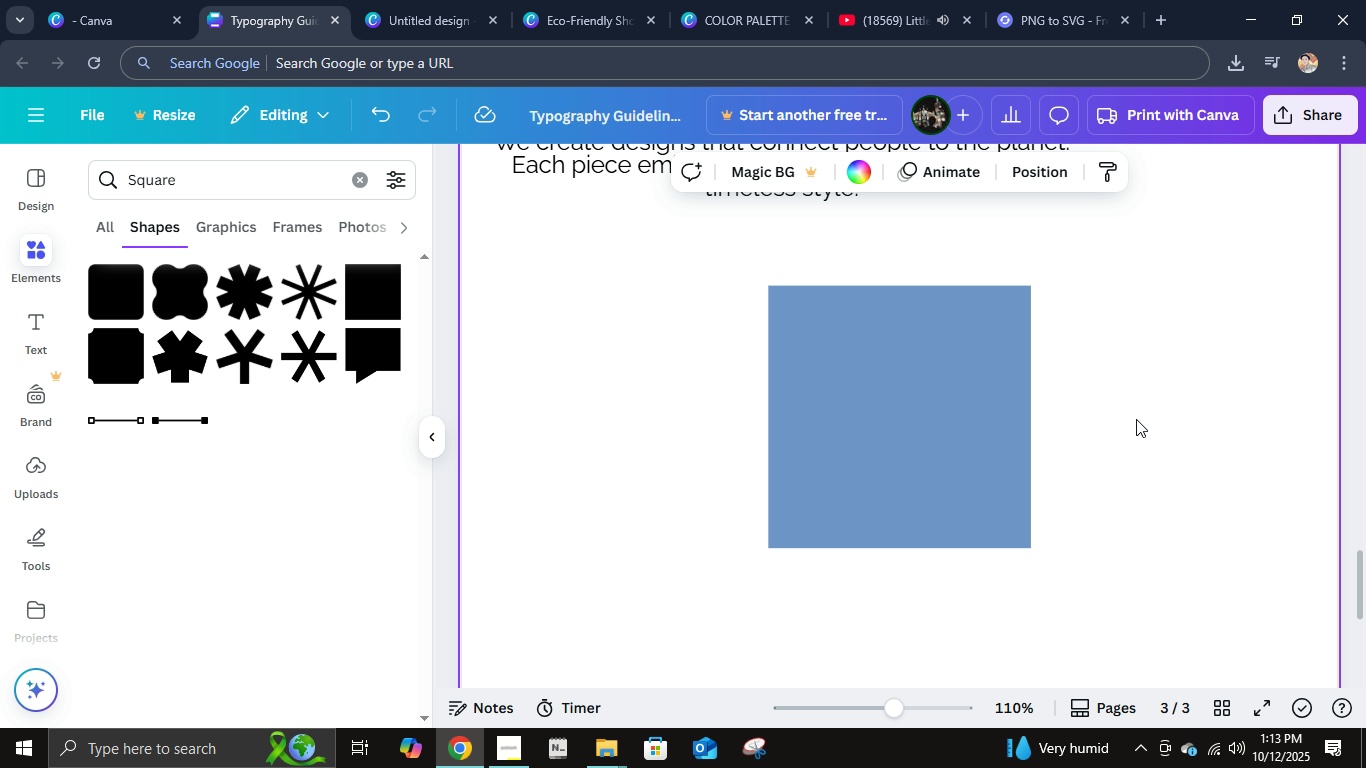 
scroll: coordinate [1136, 419], scroll_direction: down, amount: 1.0
 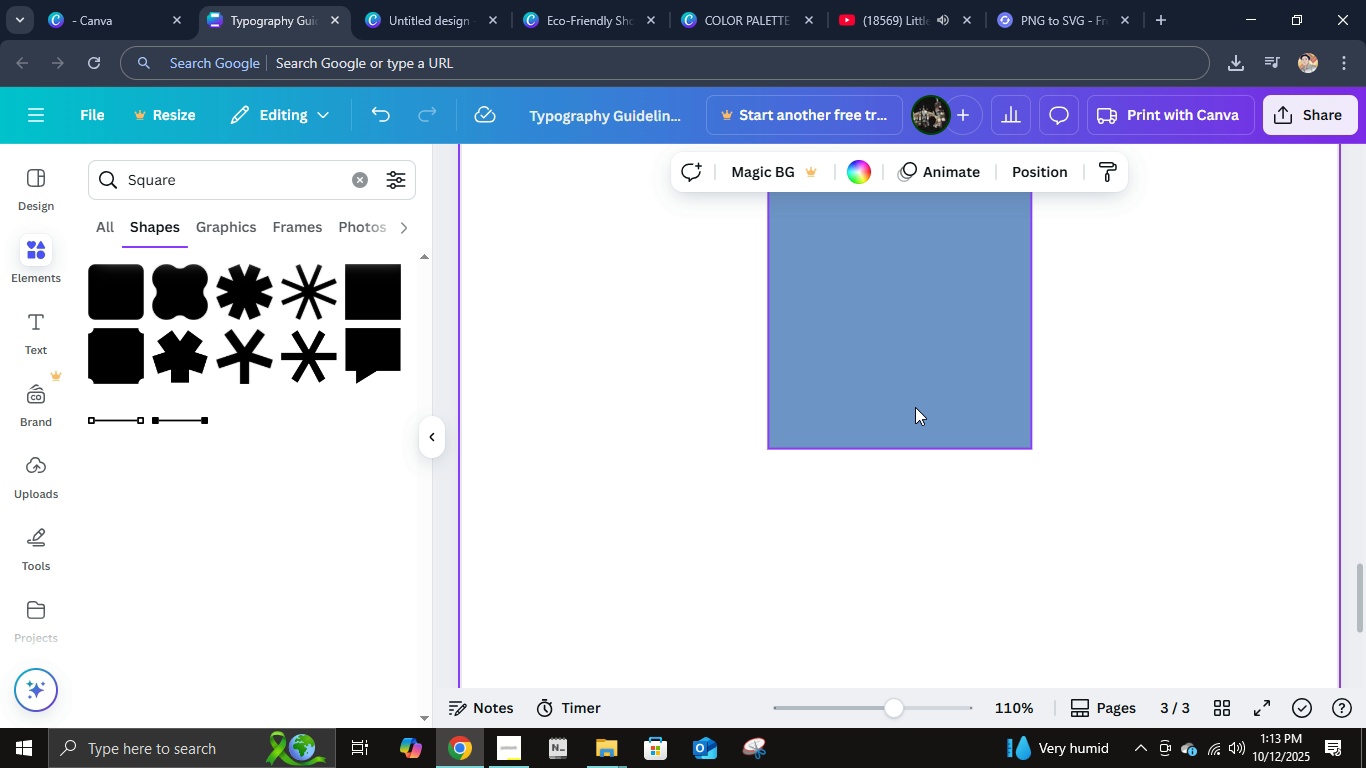 
double_click([915, 407])
 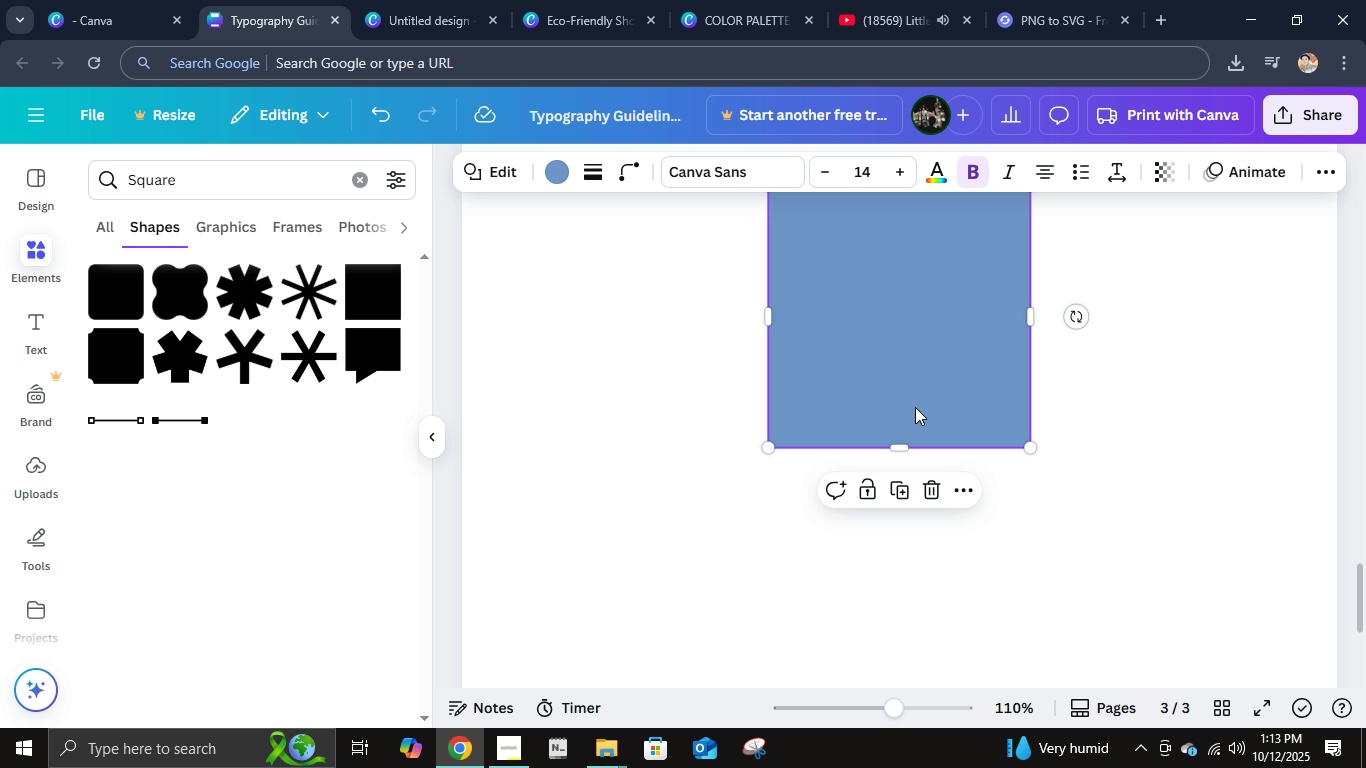 
triple_click([915, 407])
 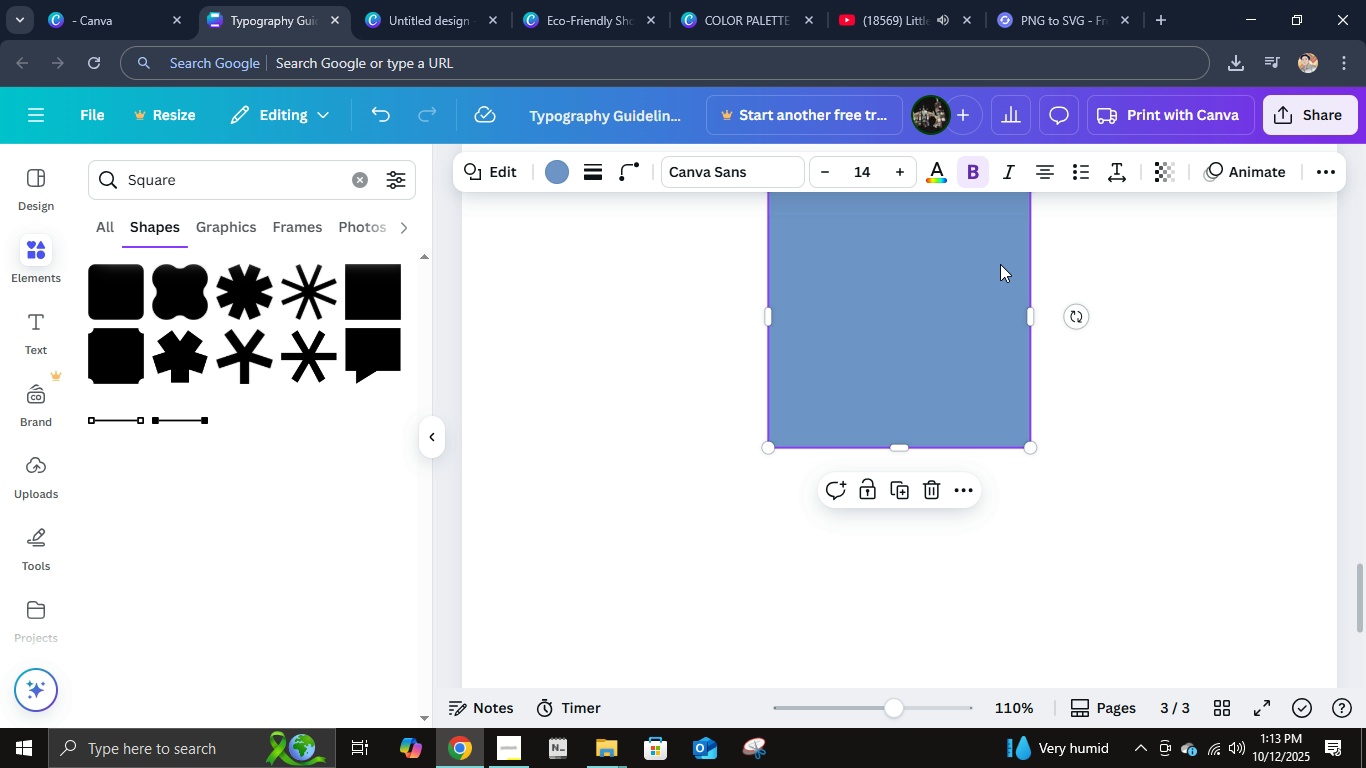 
scroll: coordinate [1008, 334], scroll_direction: up, amount: 2.0
 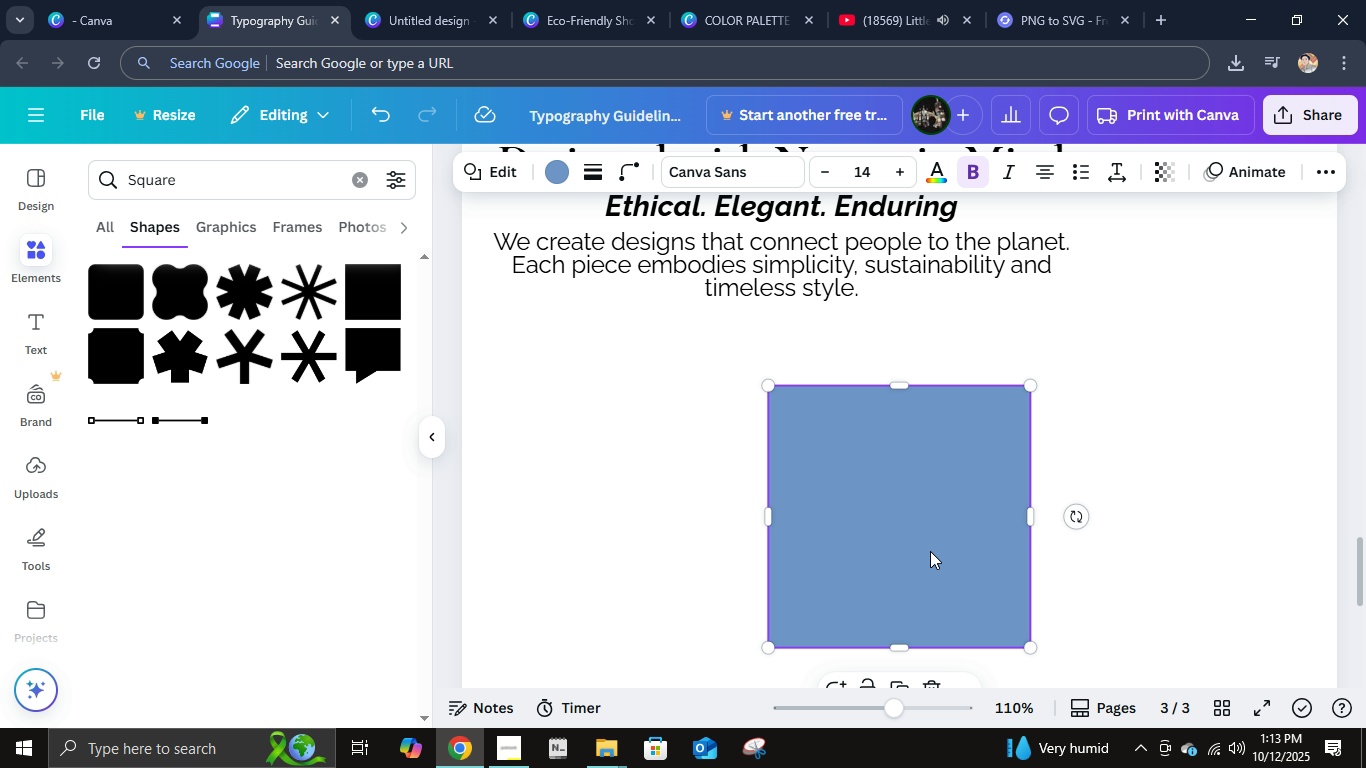 
left_click_drag(start_coordinate=[930, 551], to_coordinate=[899, 352])
 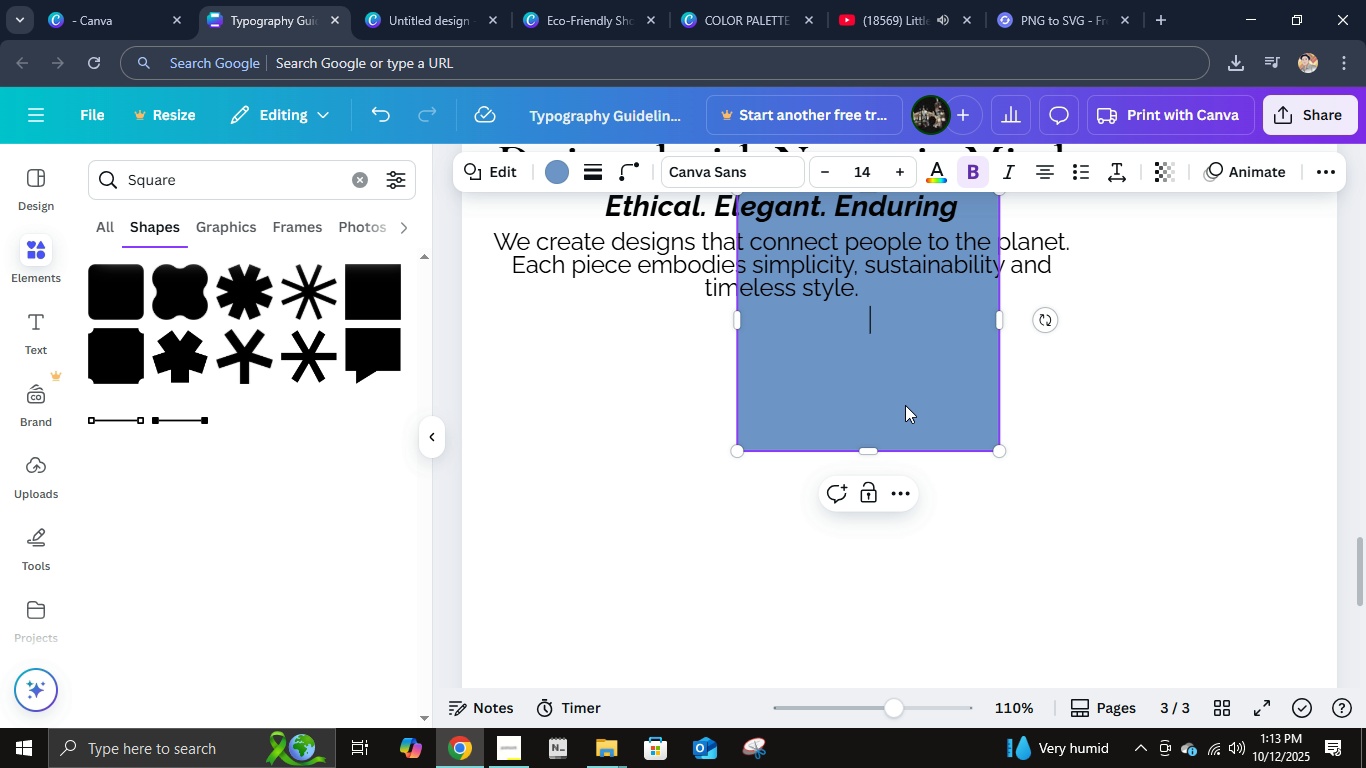 
scroll: coordinate [905, 406], scroll_direction: up, amount: 2.0
 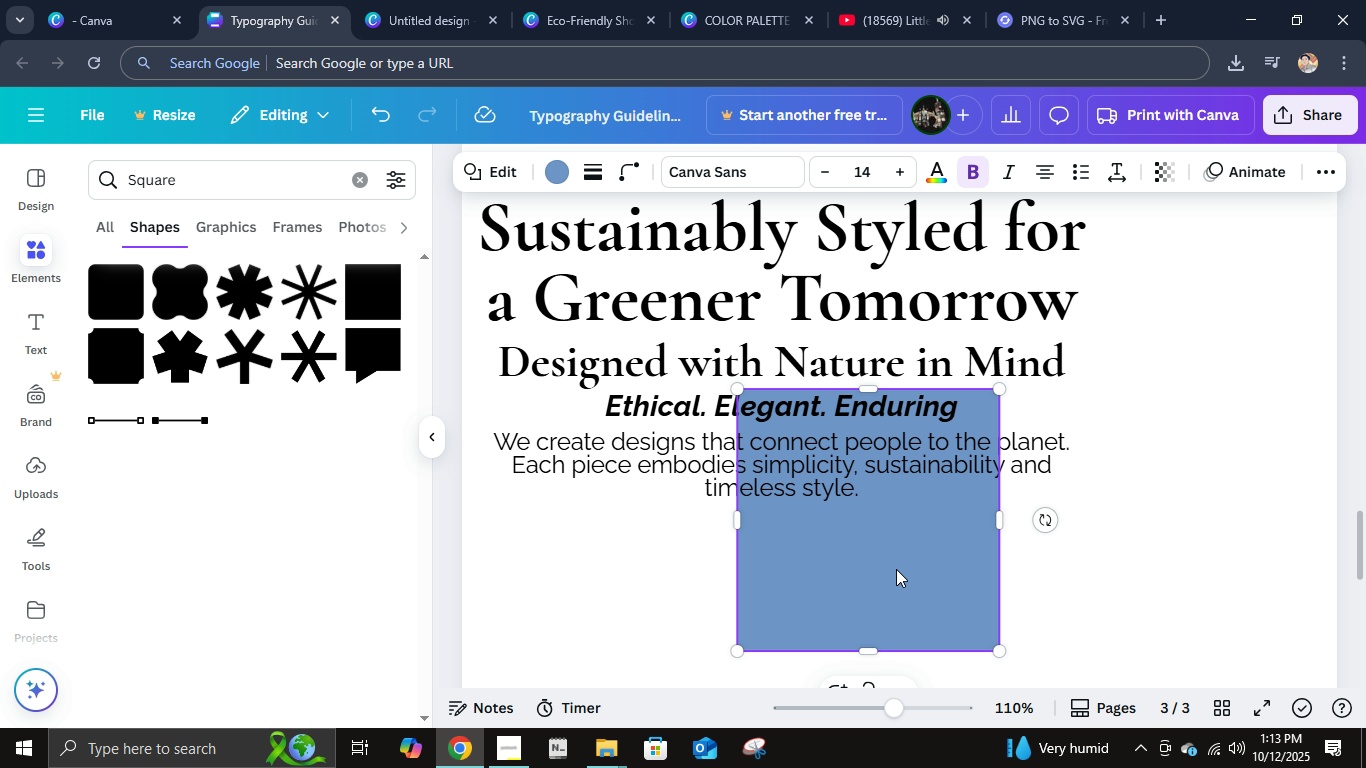 
left_click_drag(start_coordinate=[896, 569], to_coordinate=[743, 352])
 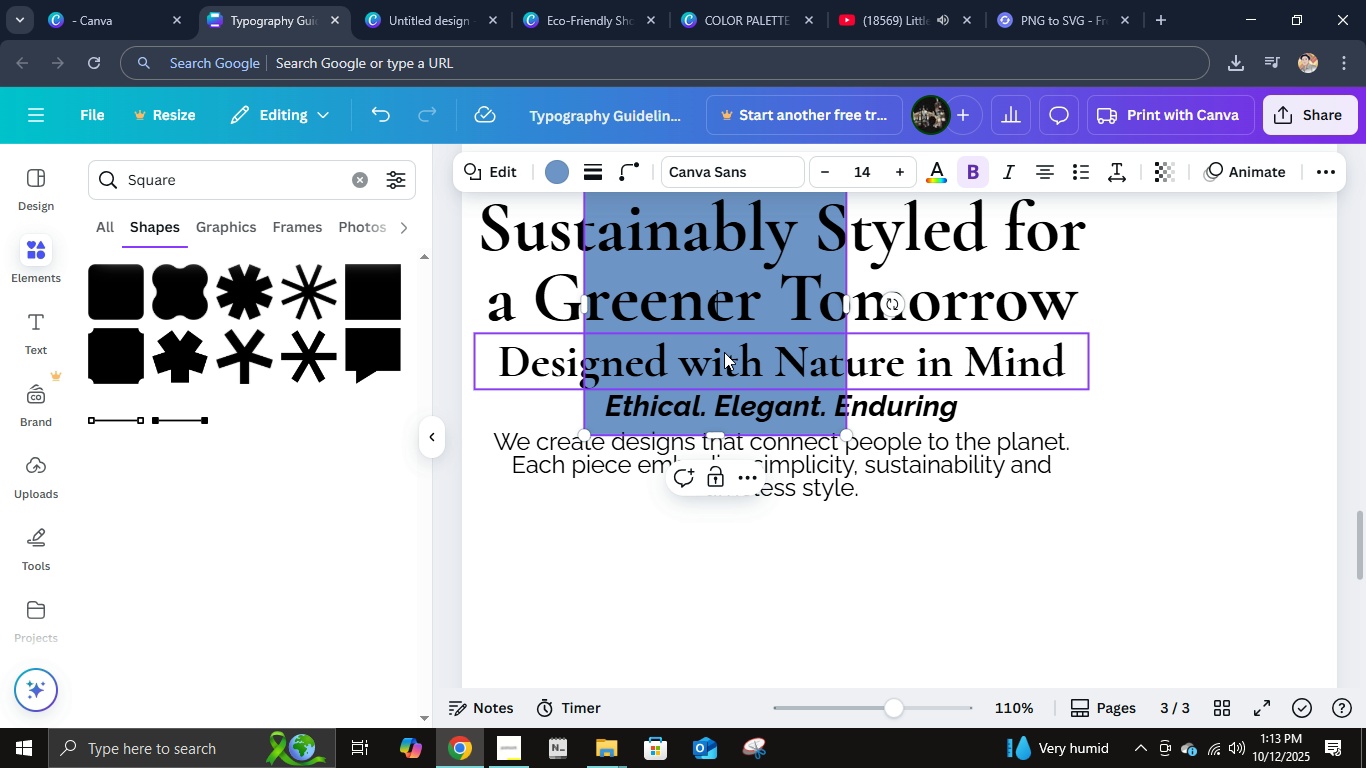 
left_click_drag(start_coordinate=[737, 352], to_coordinate=[634, 373])
 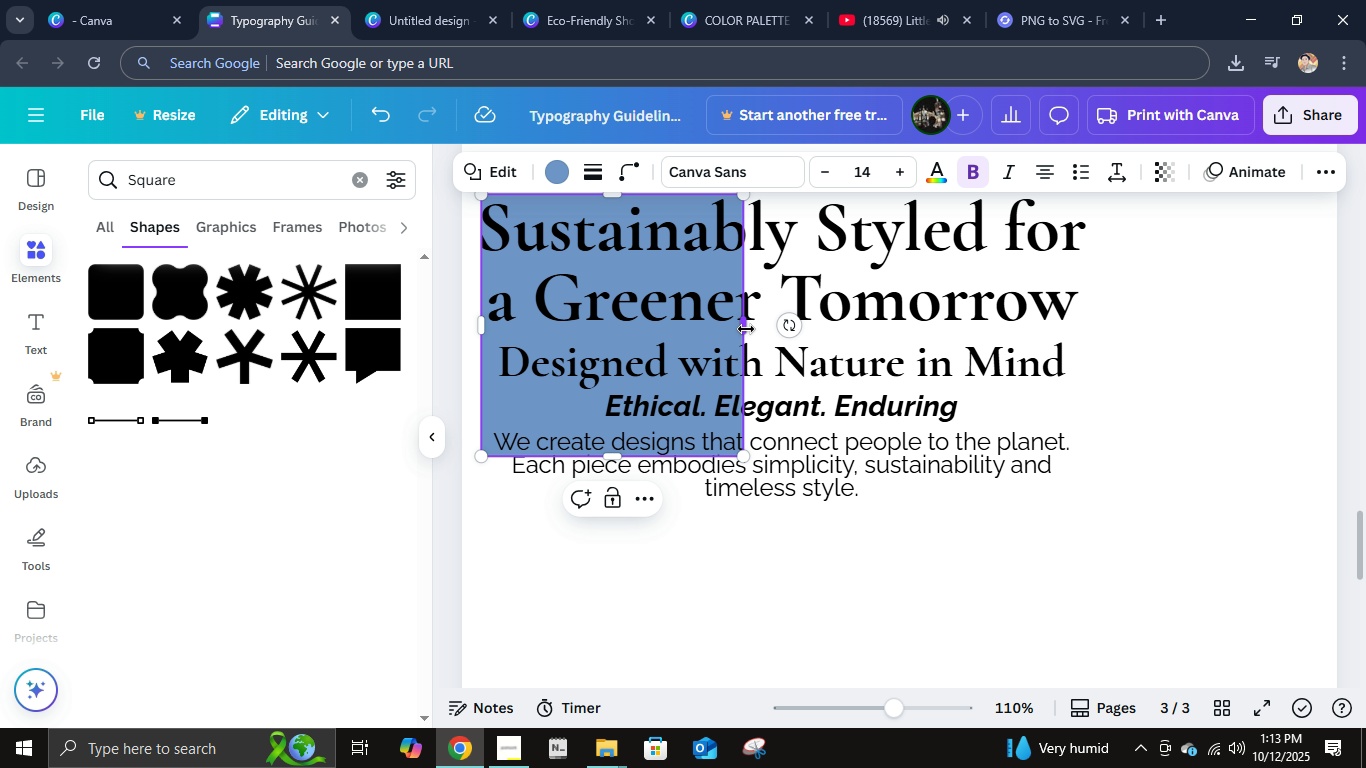 
left_click_drag(start_coordinate=[746, 329], to_coordinate=[1100, 307])
 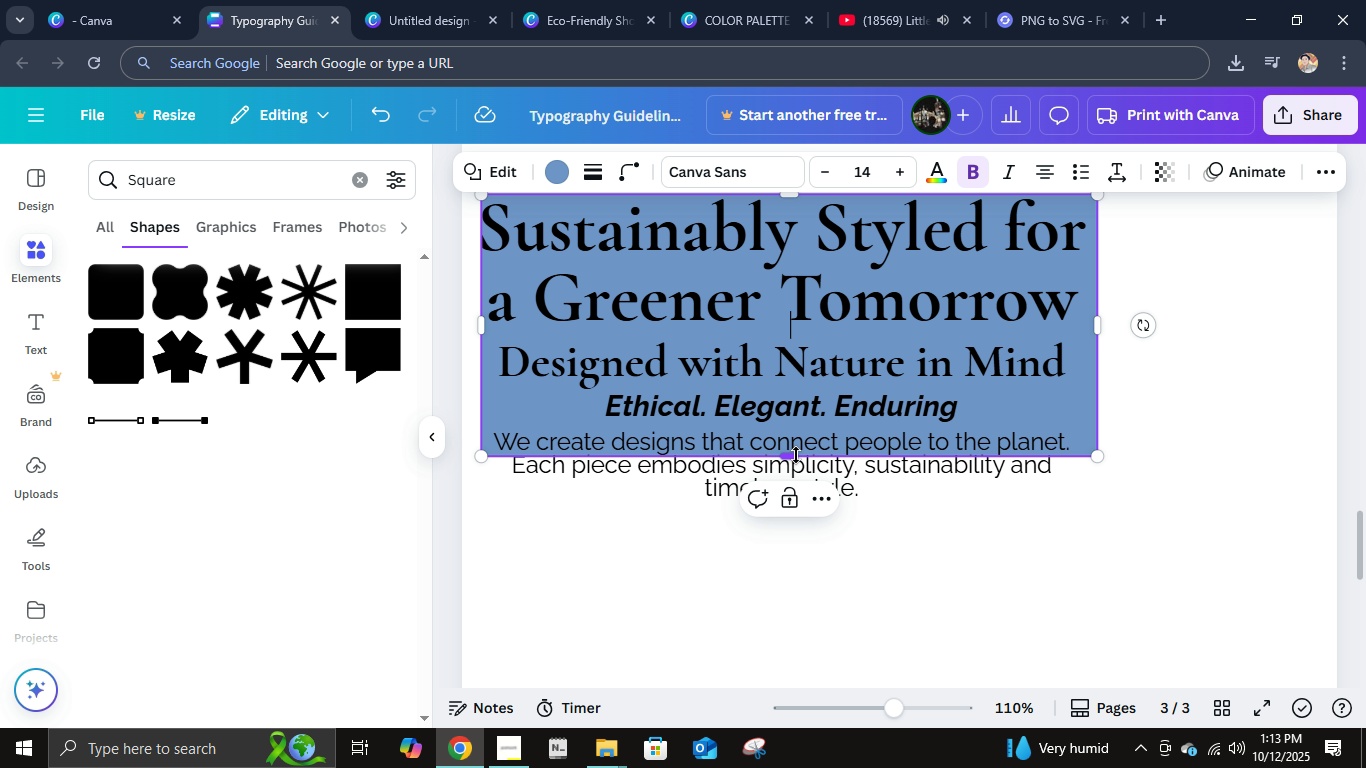 
left_click_drag(start_coordinate=[794, 456], to_coordinate=[815, 330])
 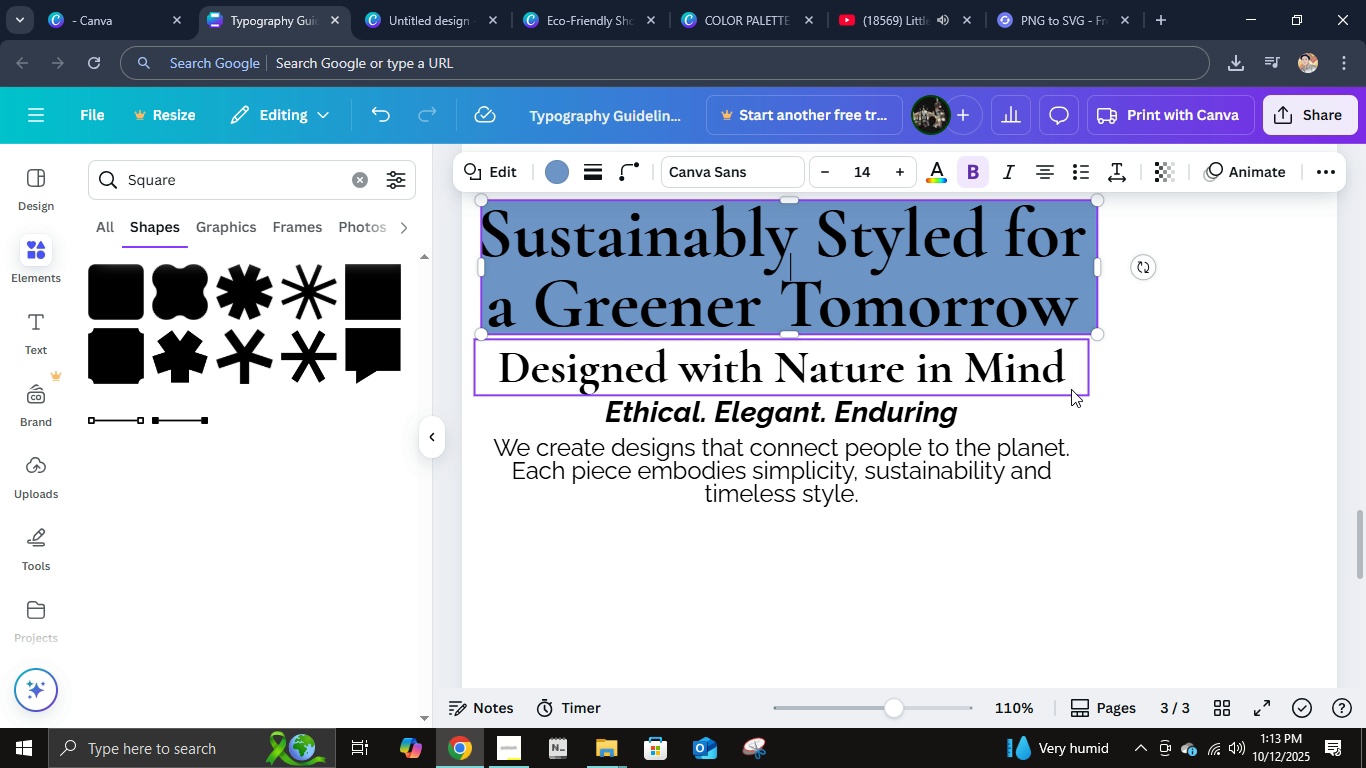 
scroll: coordinate [1071, 389], scroll_direction: up, amount: 2.0
 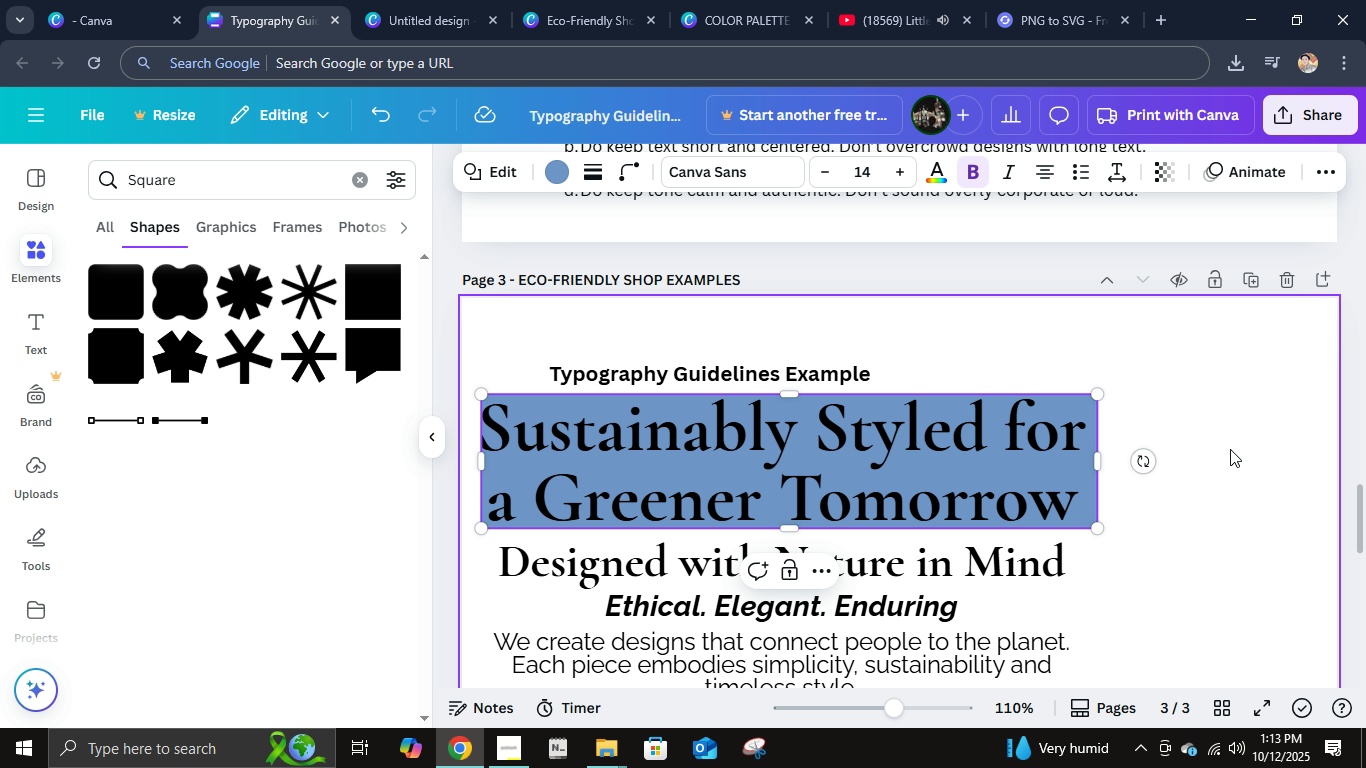 
double_click([1230, 449])
 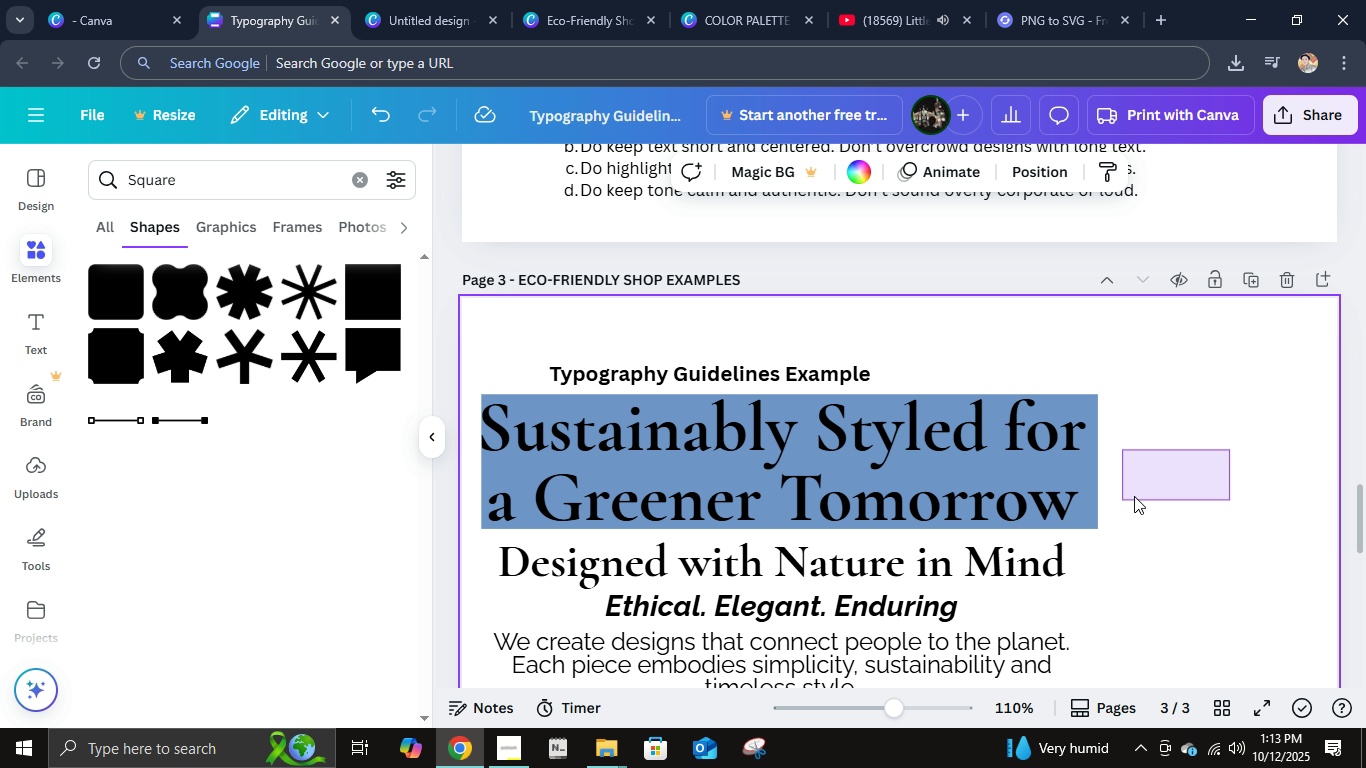 
left_click([1161, 488])
 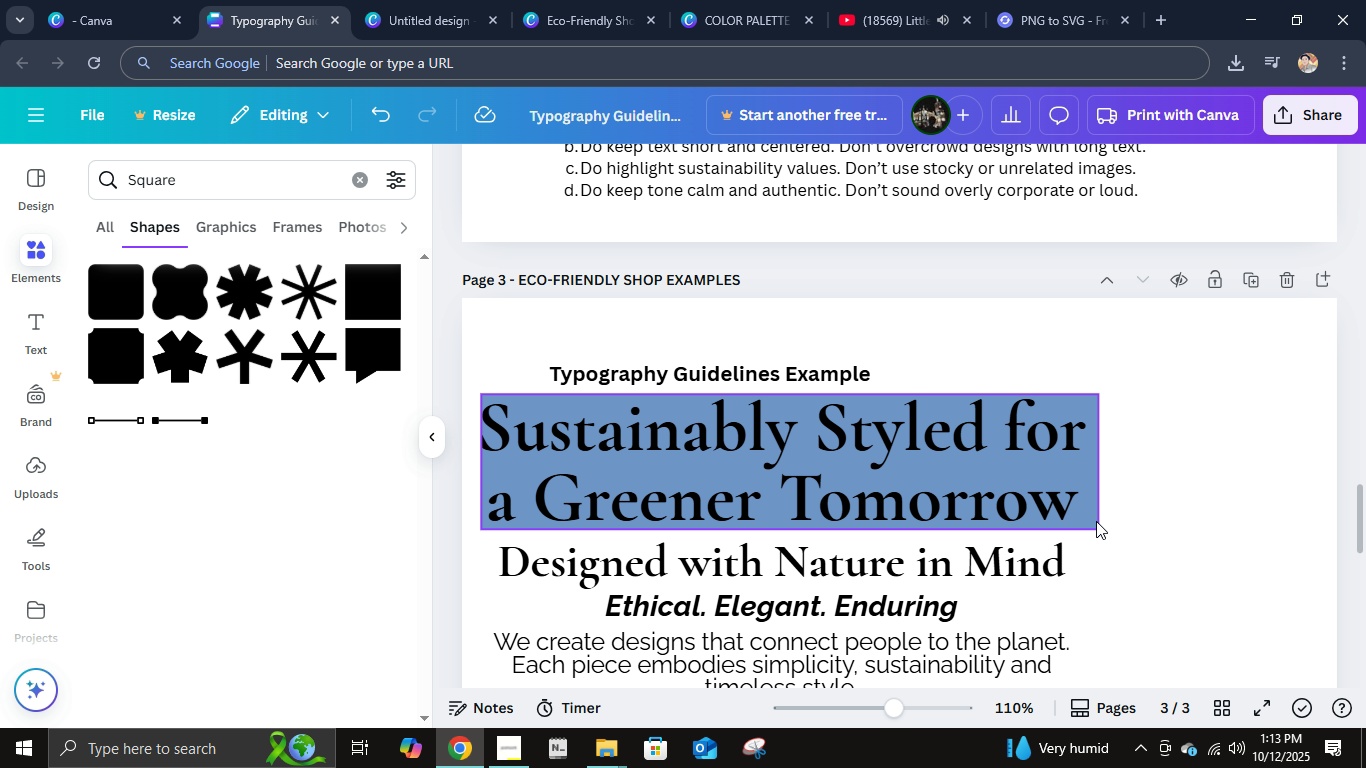 
left_click([1096, 521])
 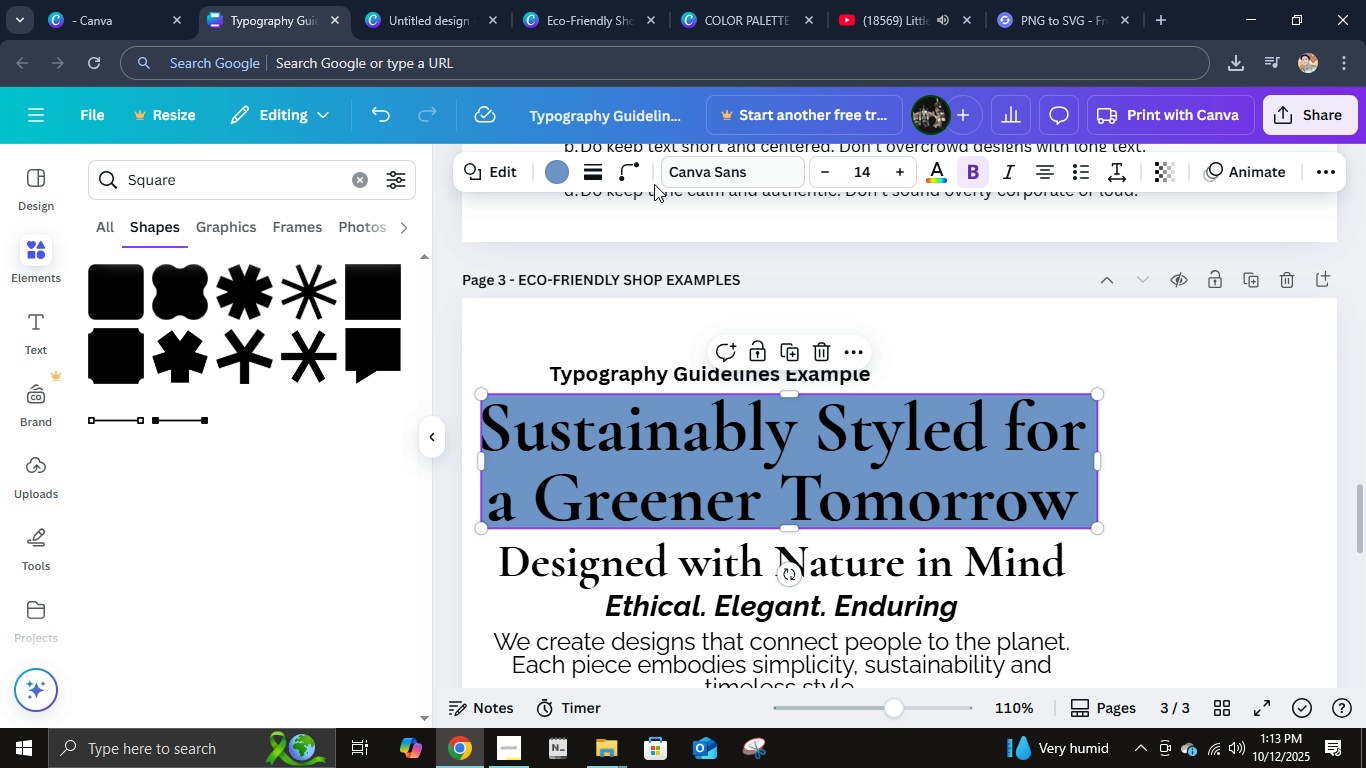 
left_click([638, 174])
 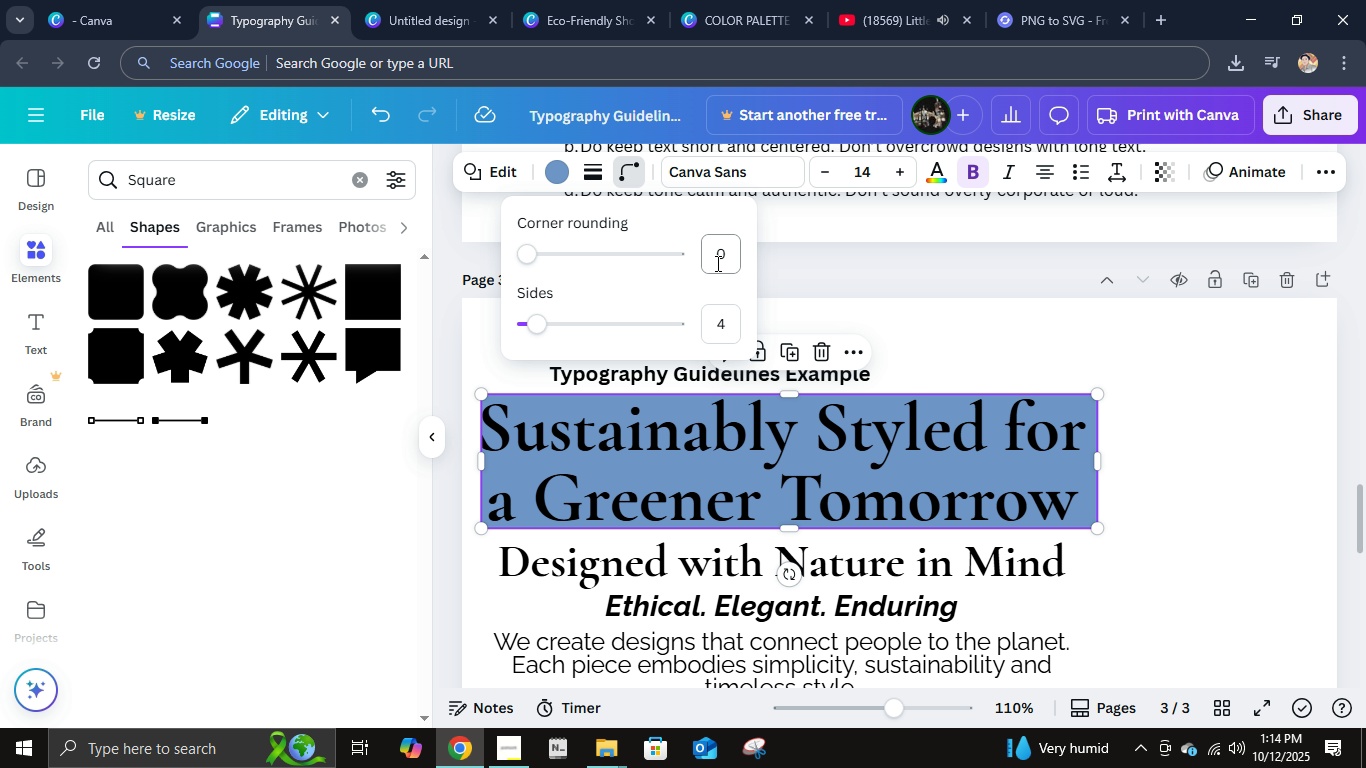 
left_click([716, 263])
 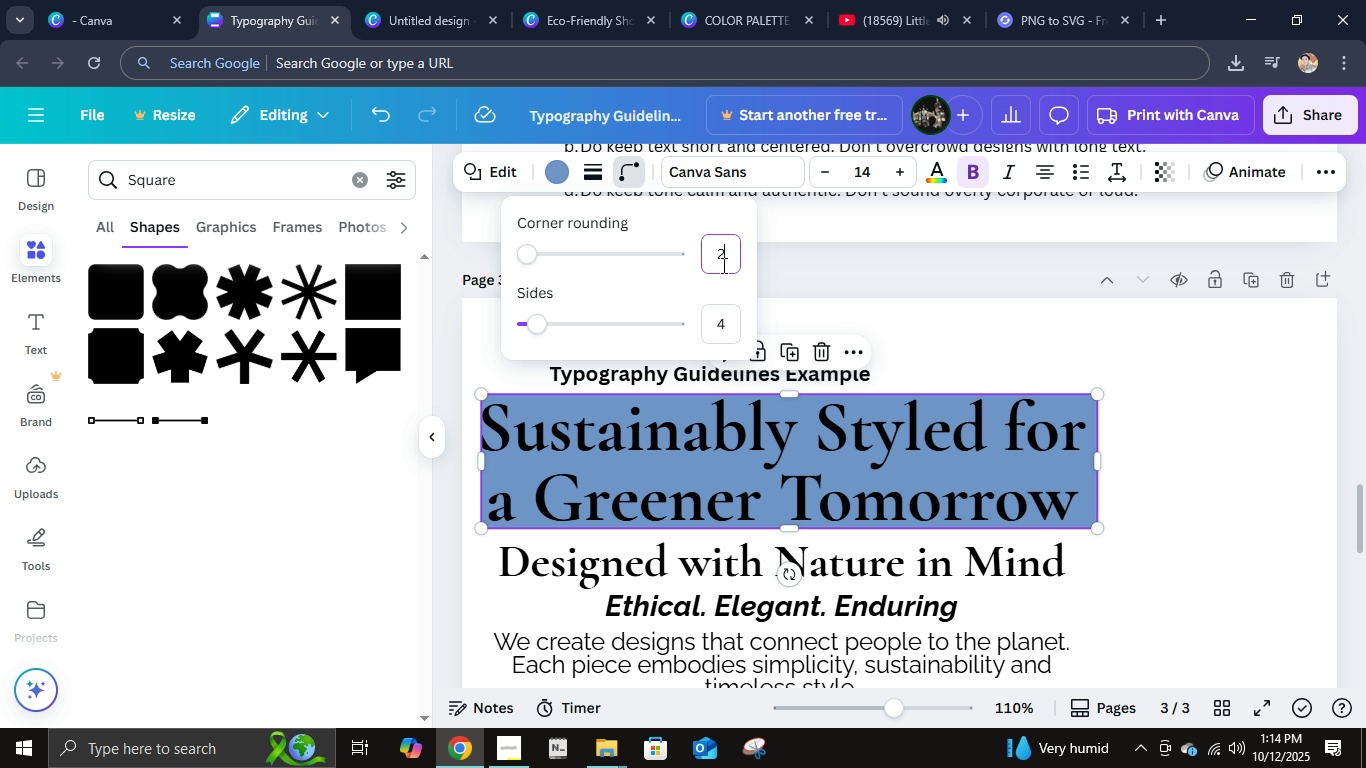 
key(Numpad2)
 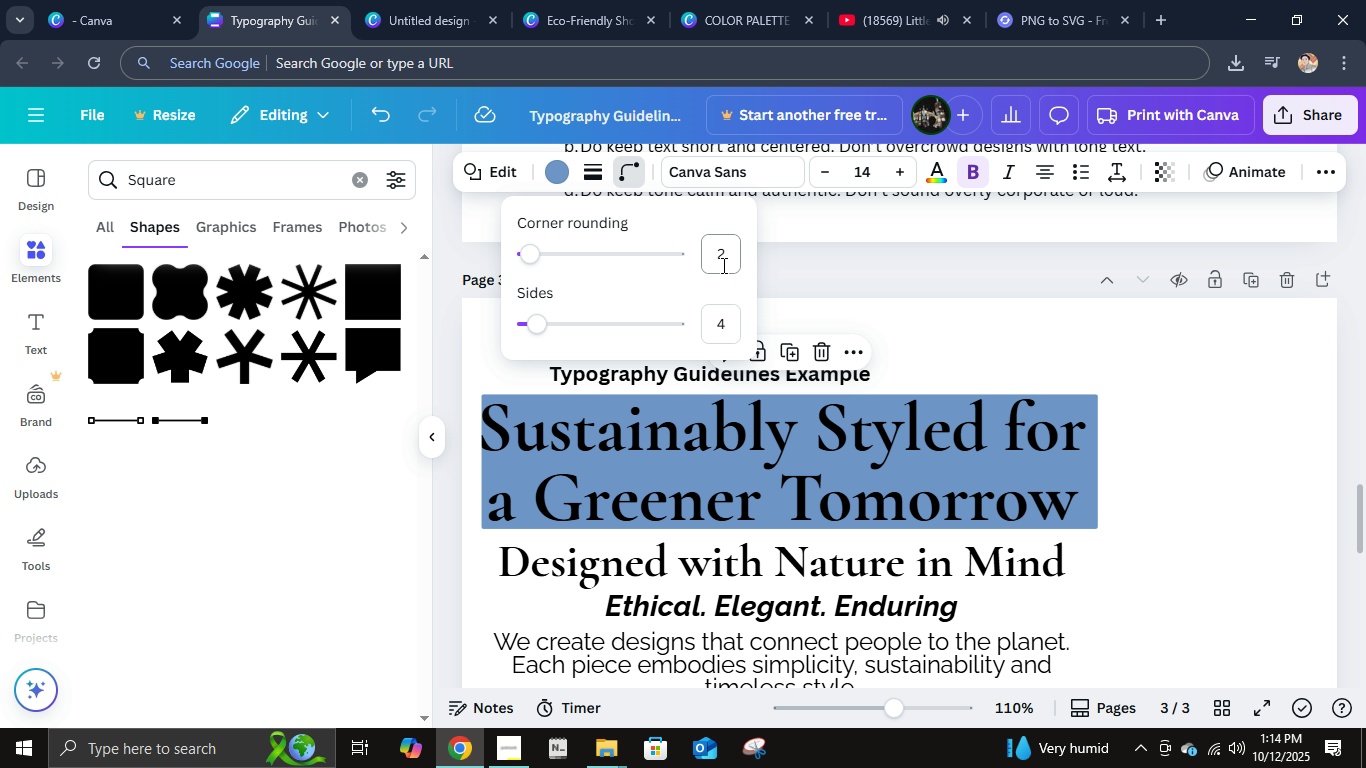 
key(NumpadEnter)
 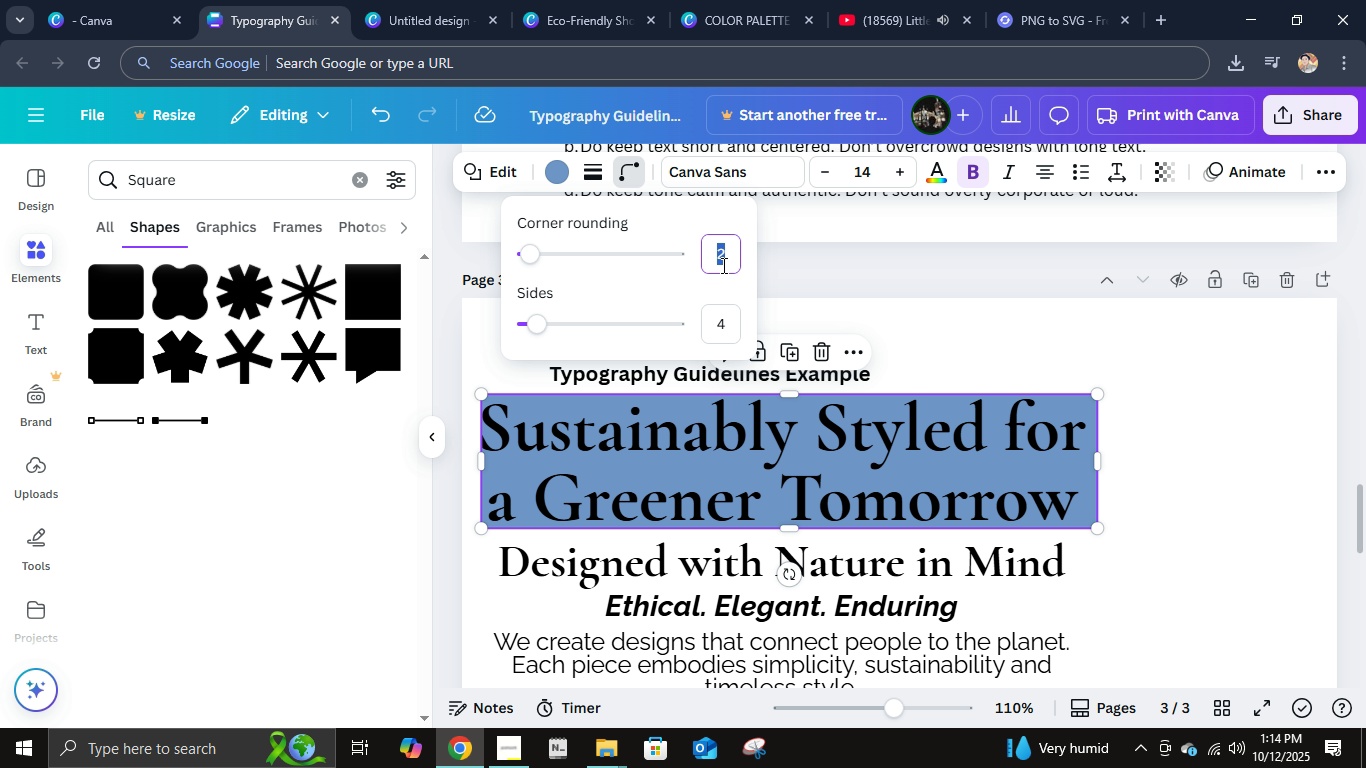 
double_click([722, 265])
 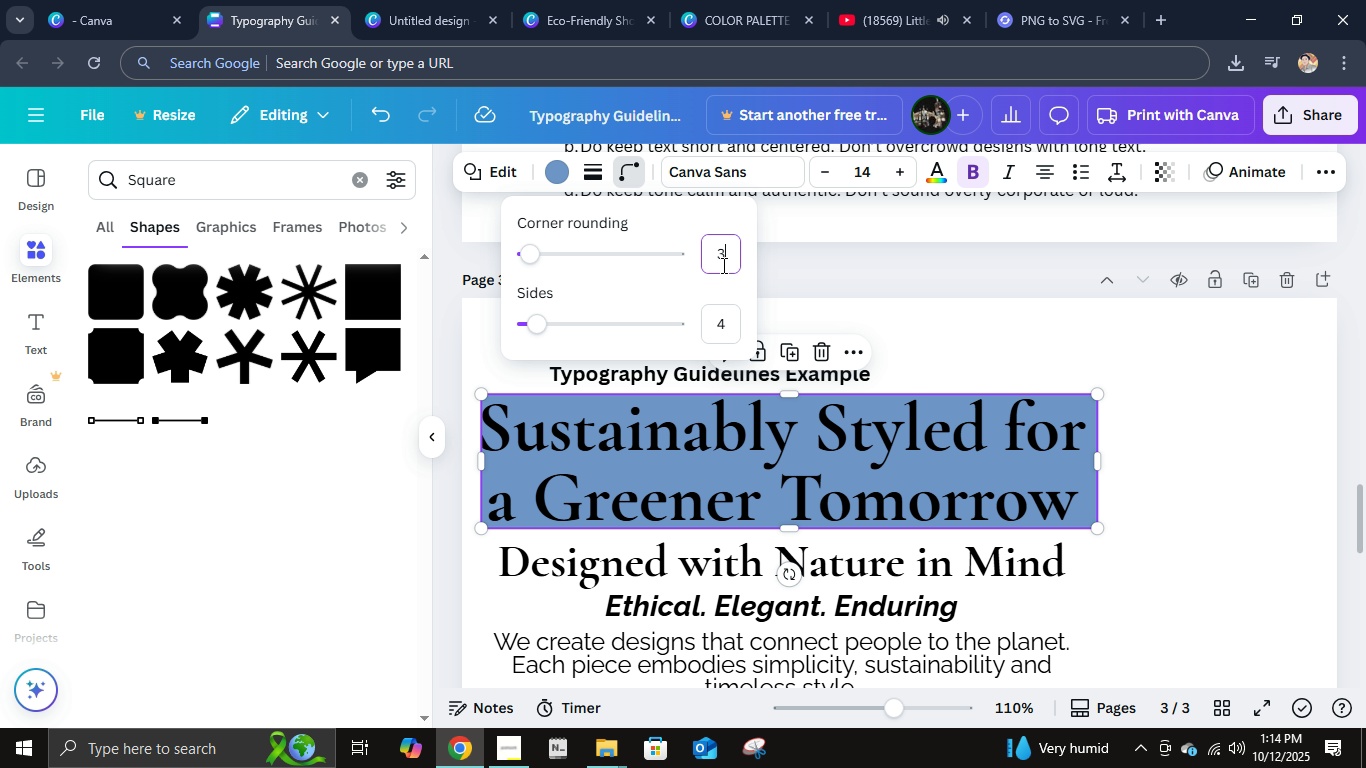 
key(Numpad3)
 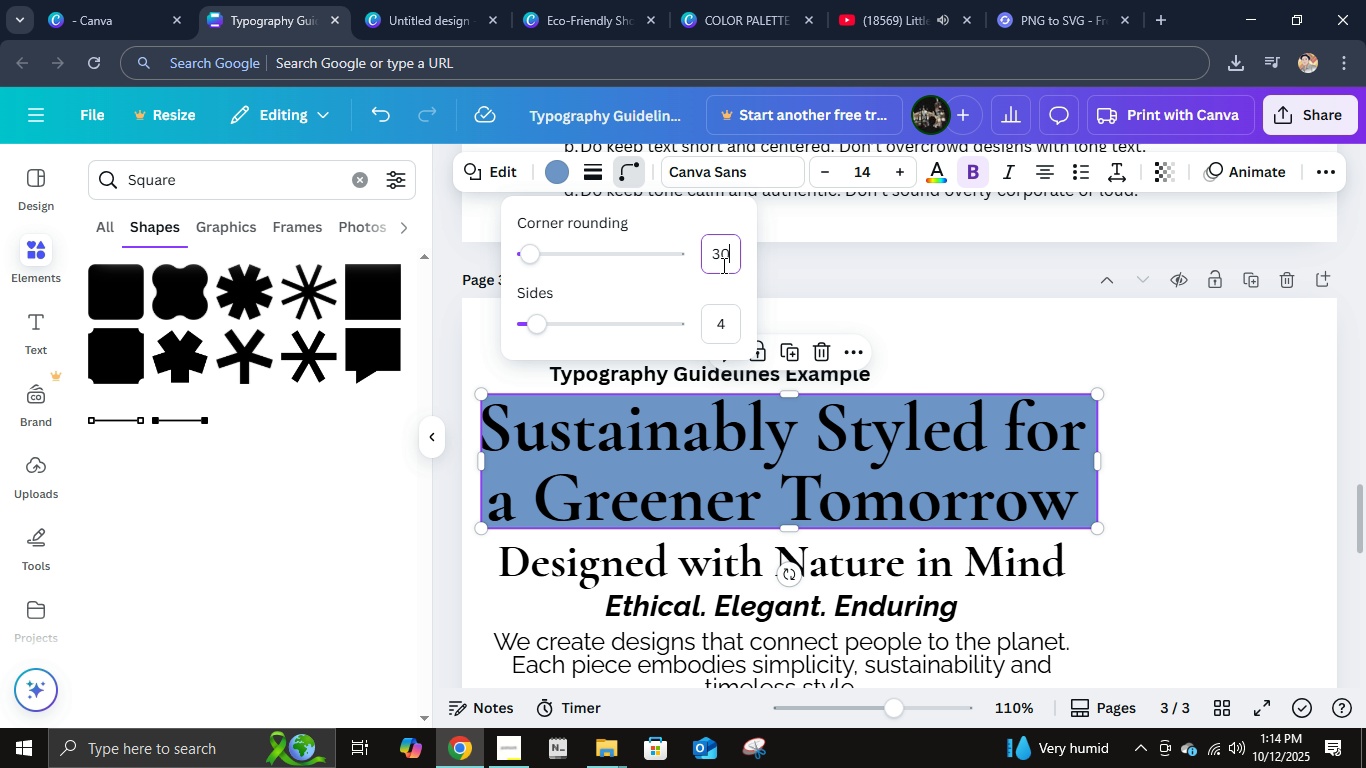 
key(Numpad0)
 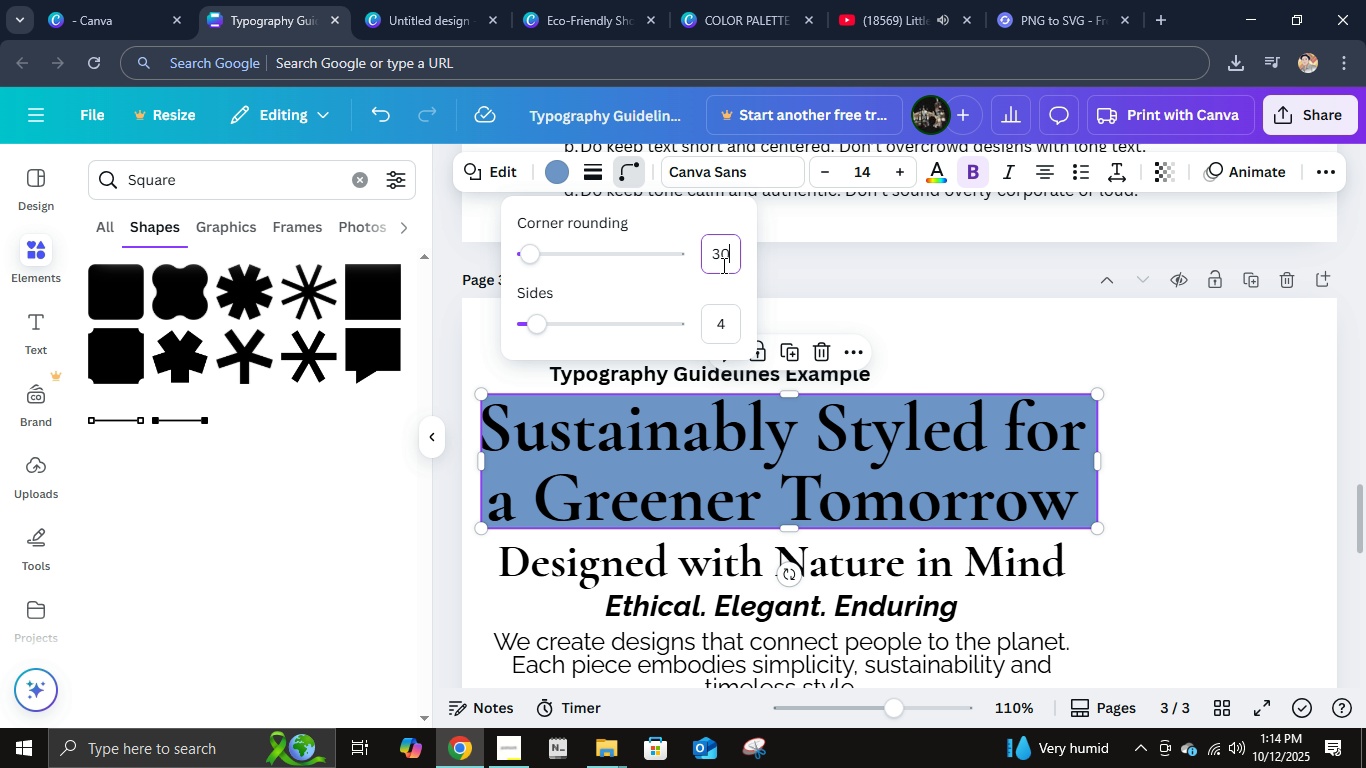 
key(NumpadEnter)
 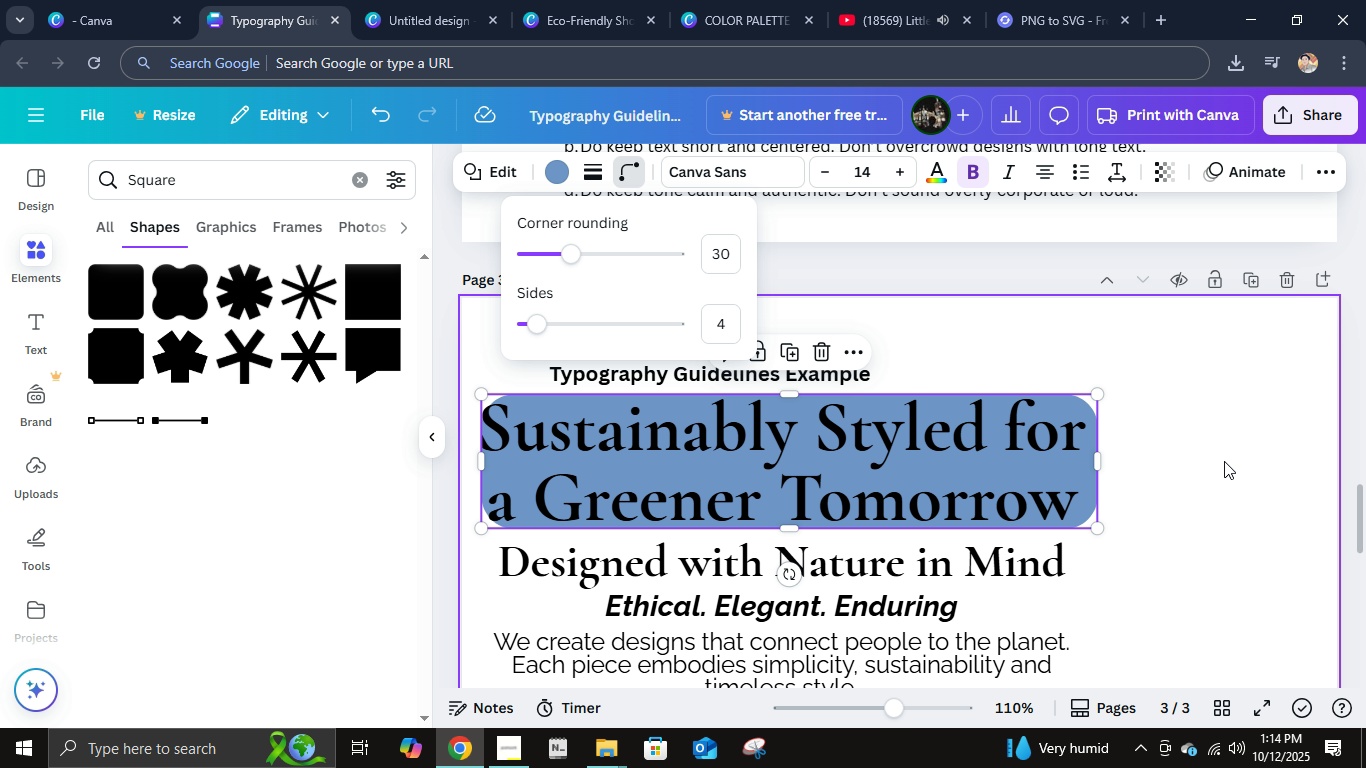 
left_click([1151, 494])
 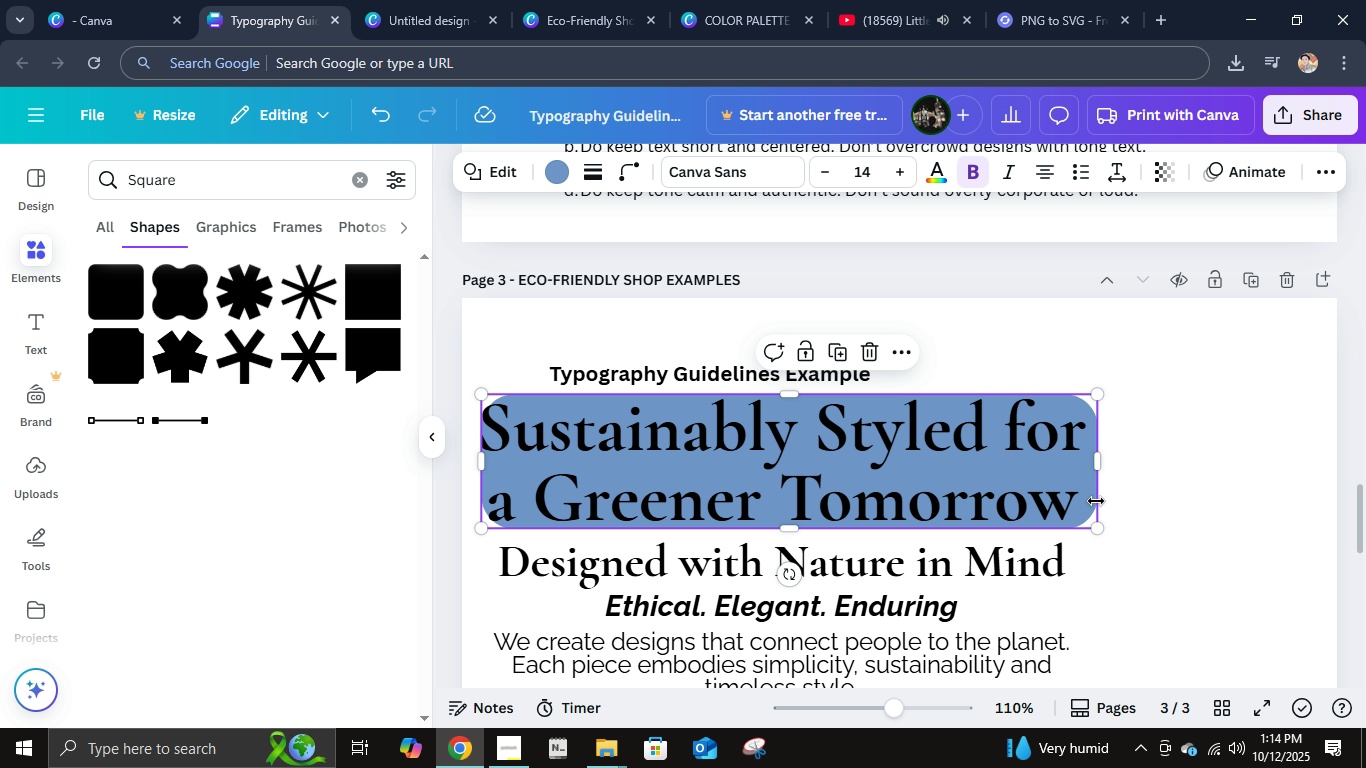 
left_click([1096, 501])
 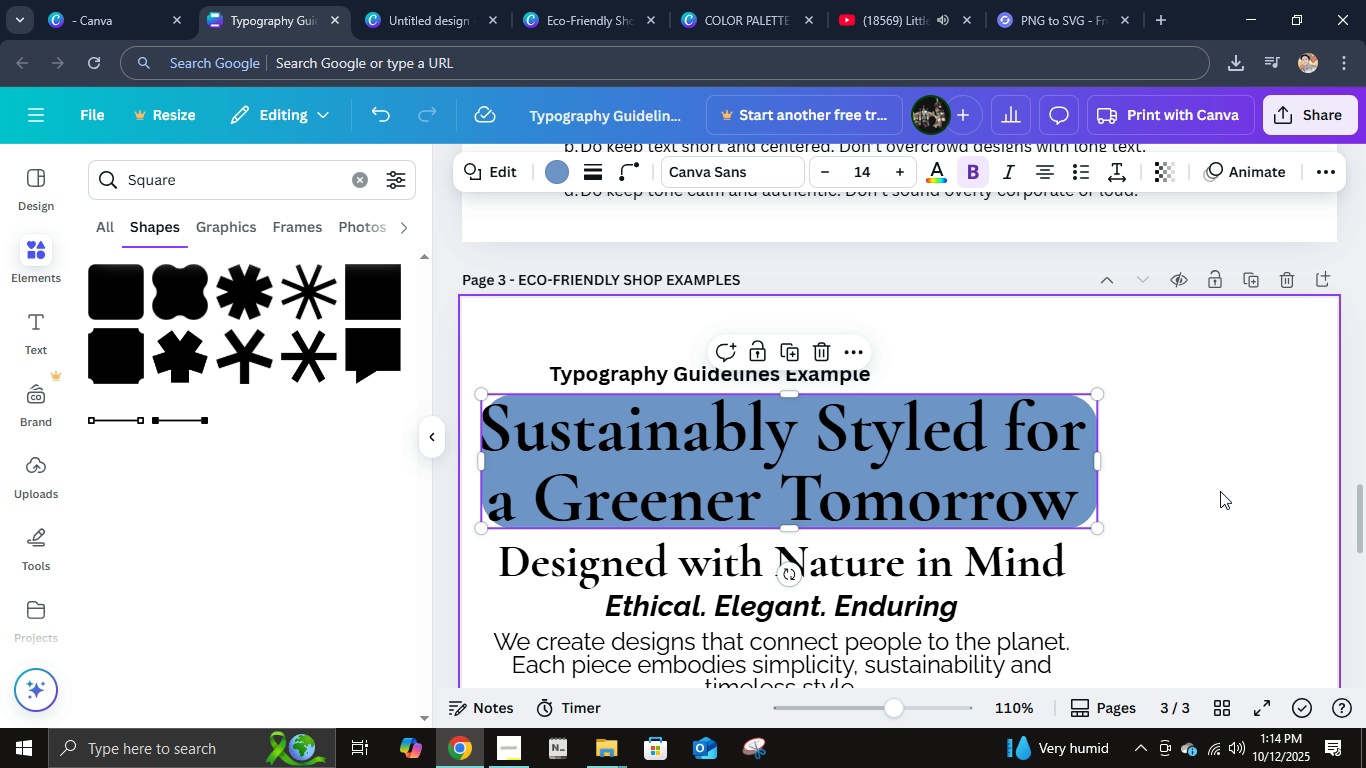 
hold_key(key=ArrowLeft, duration=0.62)
 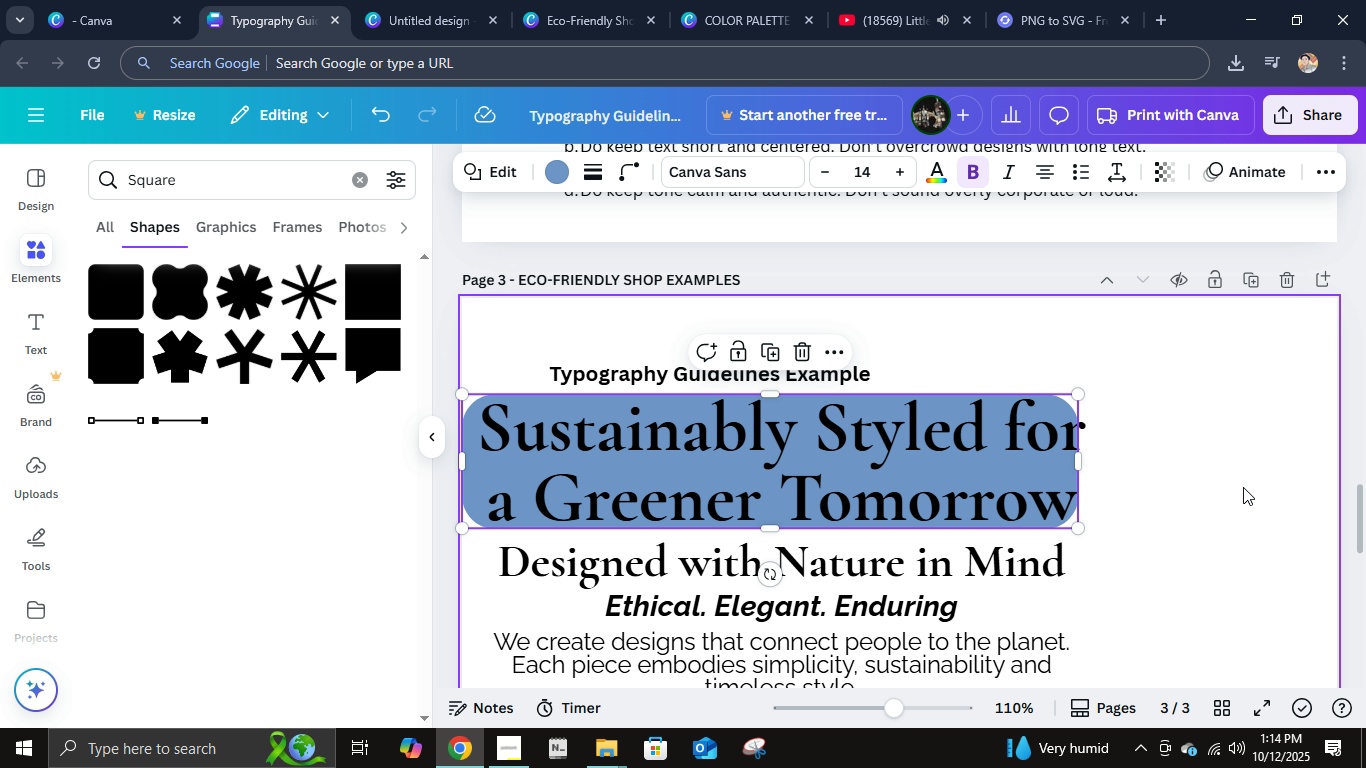 
key(ArrowRight)
 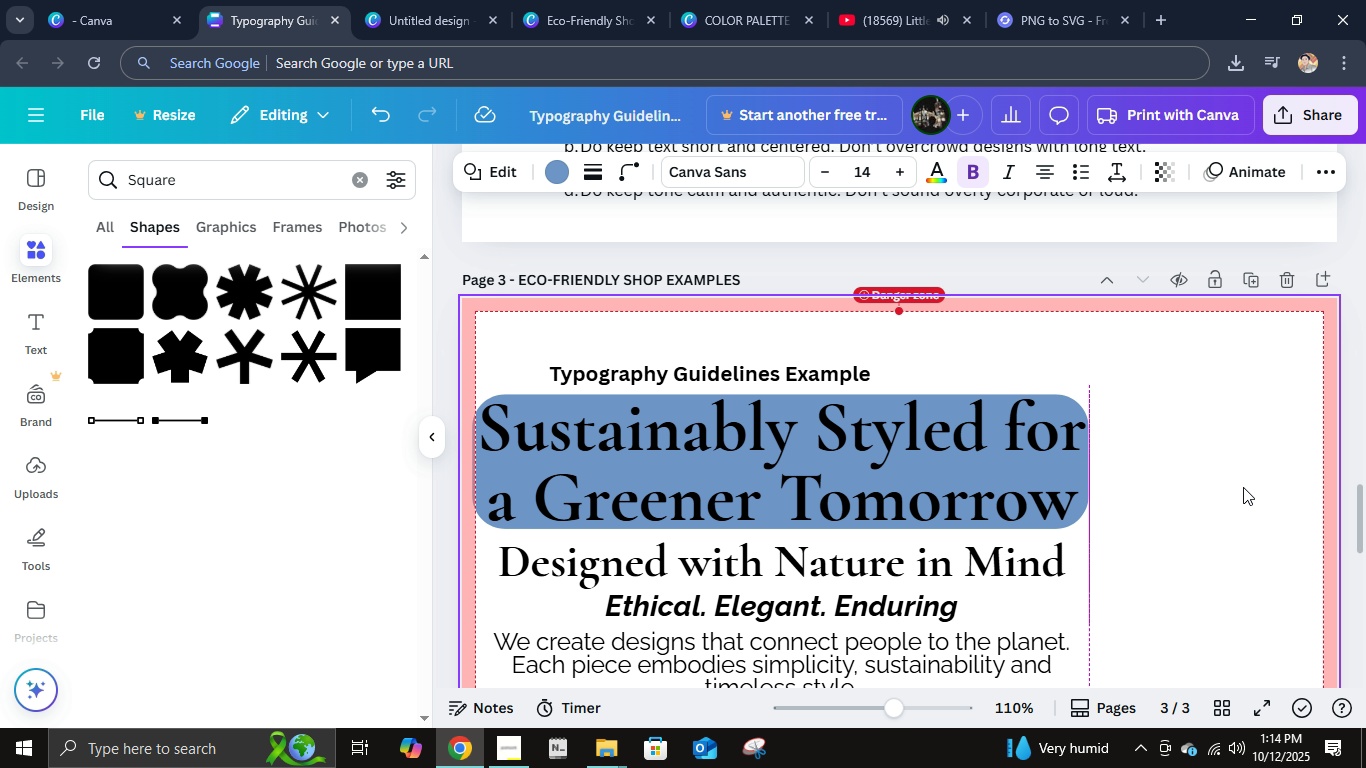 
key(ArrowRight)
 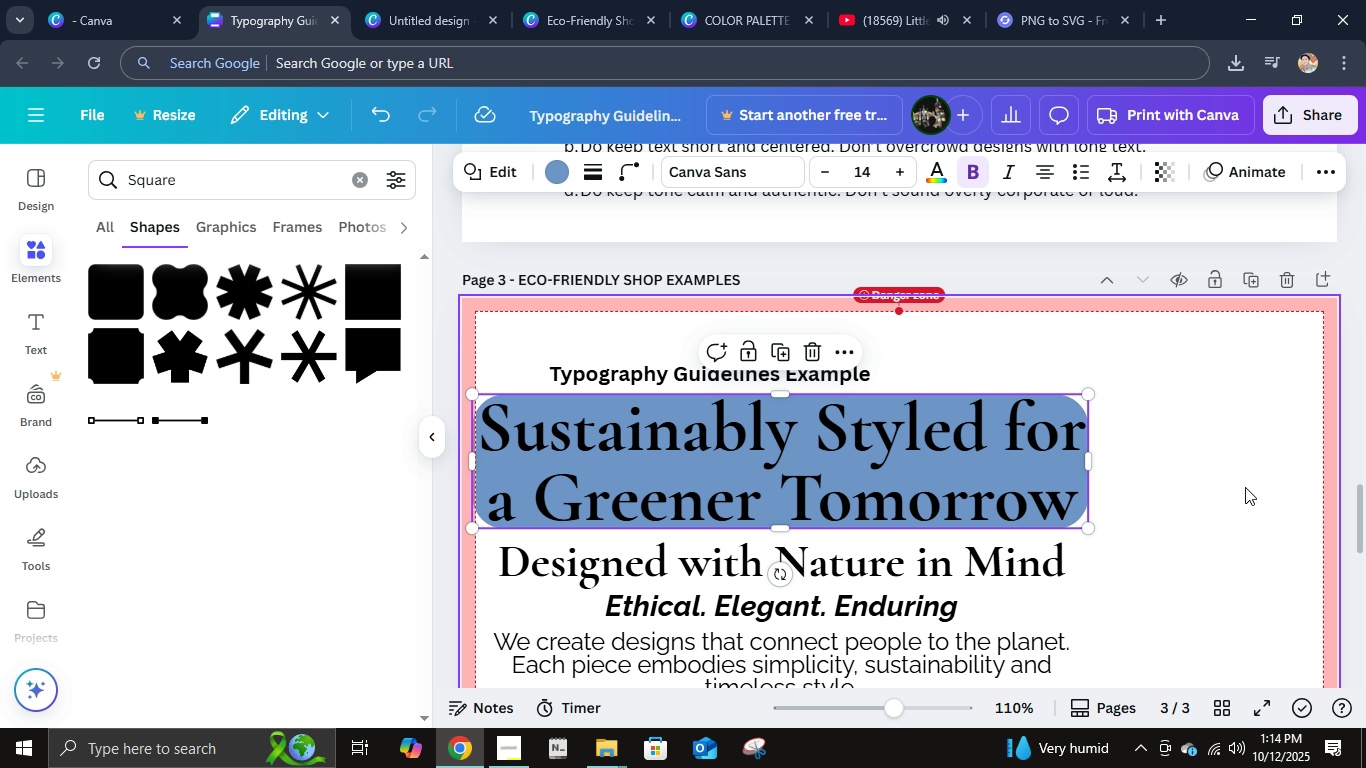 
key(ArrowRight)
 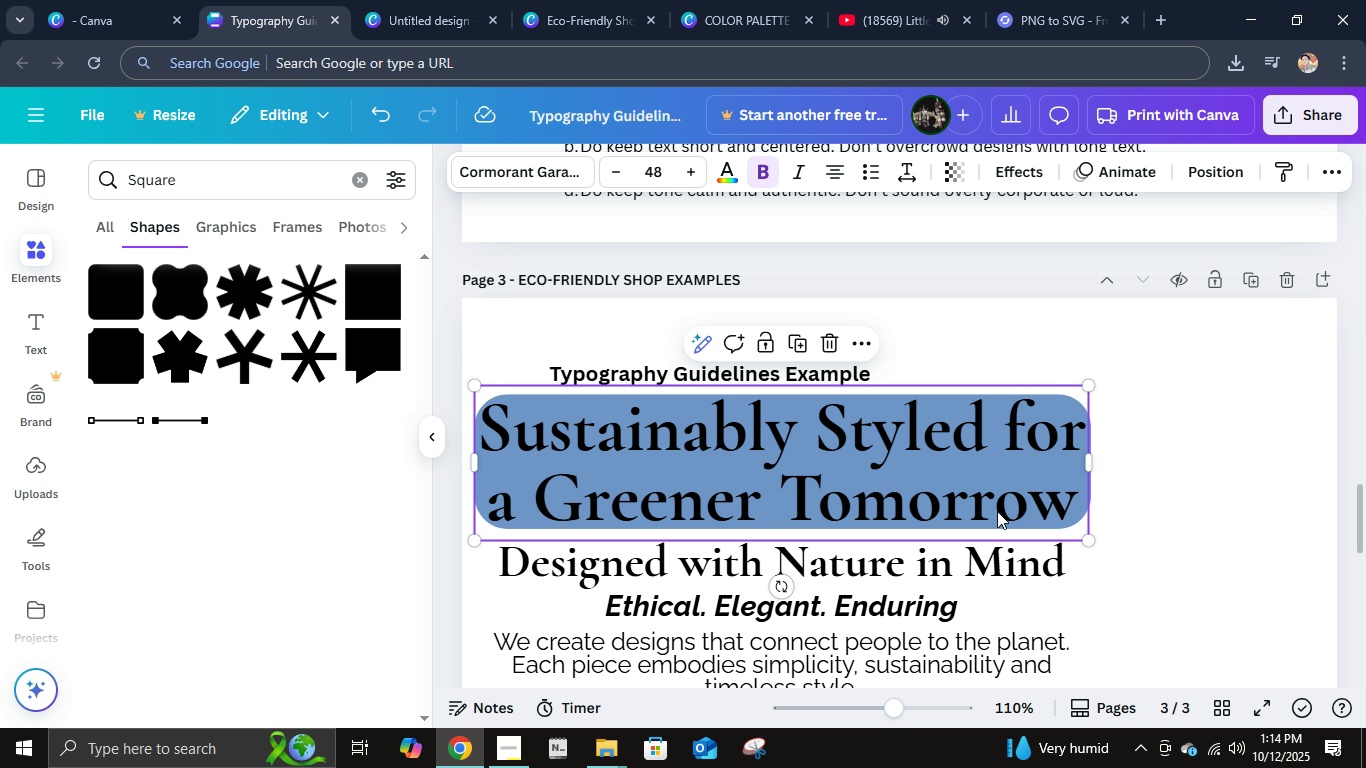 
left_click([997, 511])
 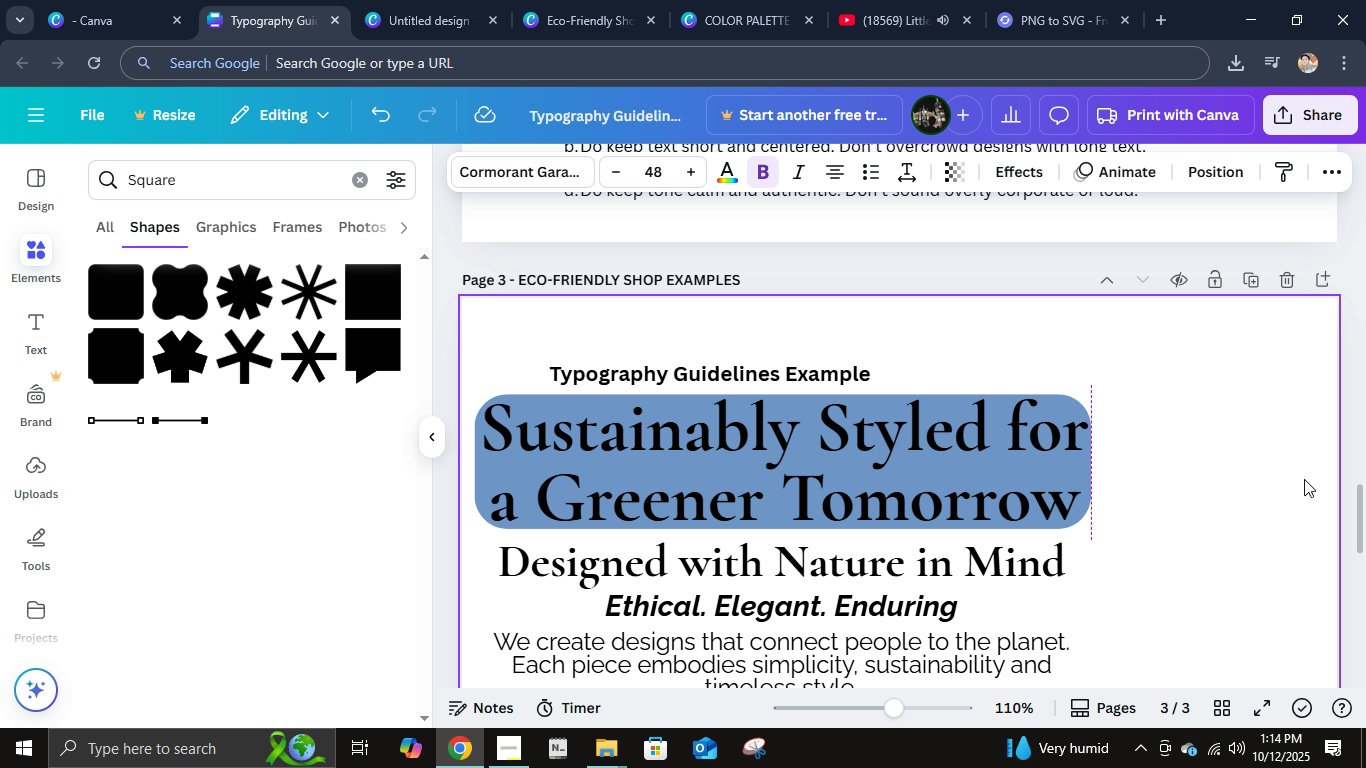 
key(ArrowRight)
 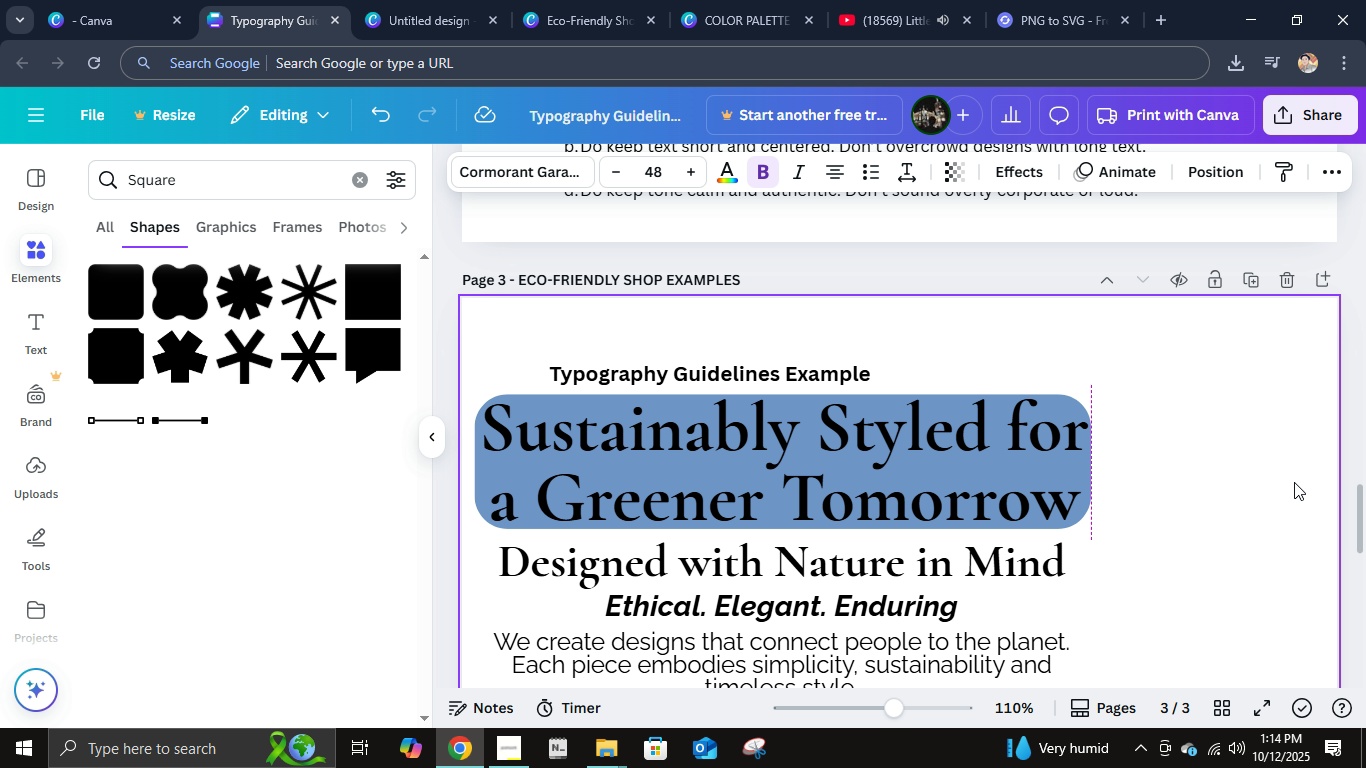 
left_click([1294, 482])
 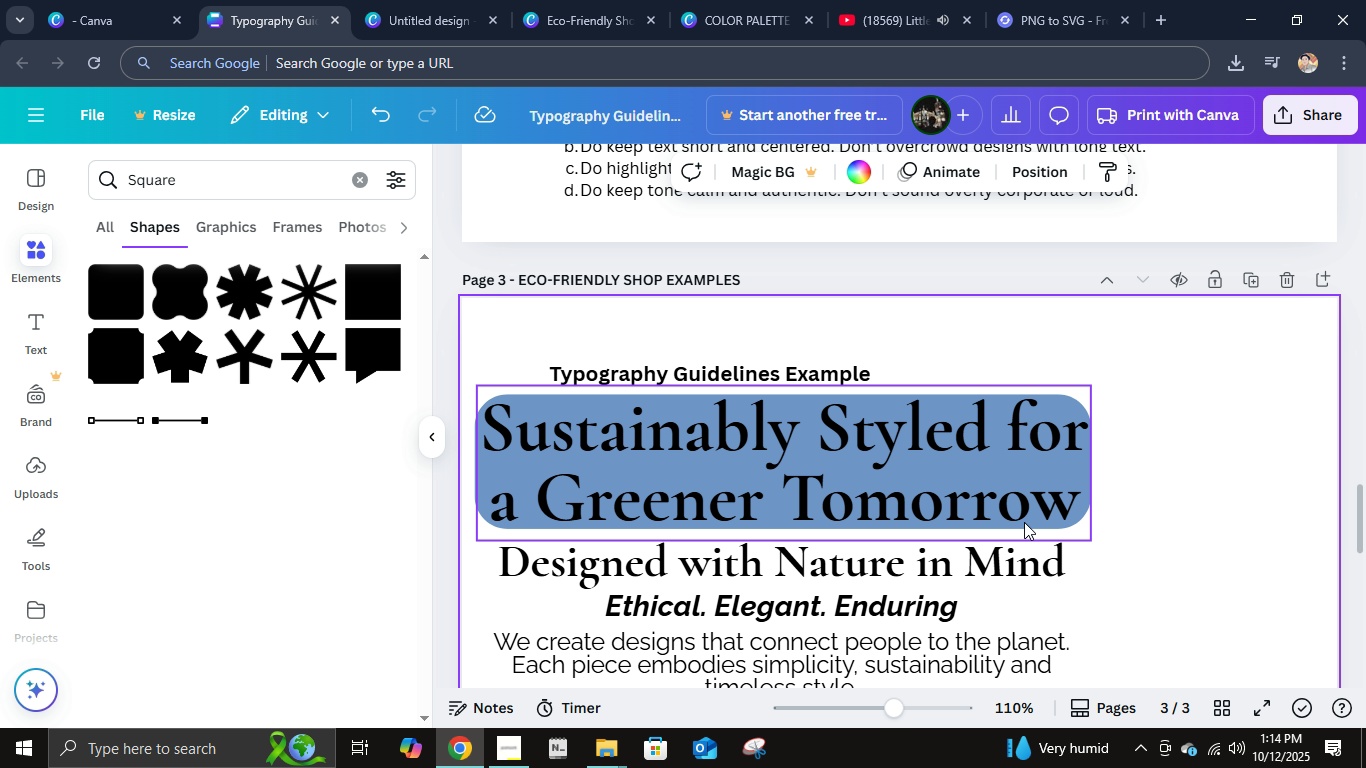 
wait(5.35)
 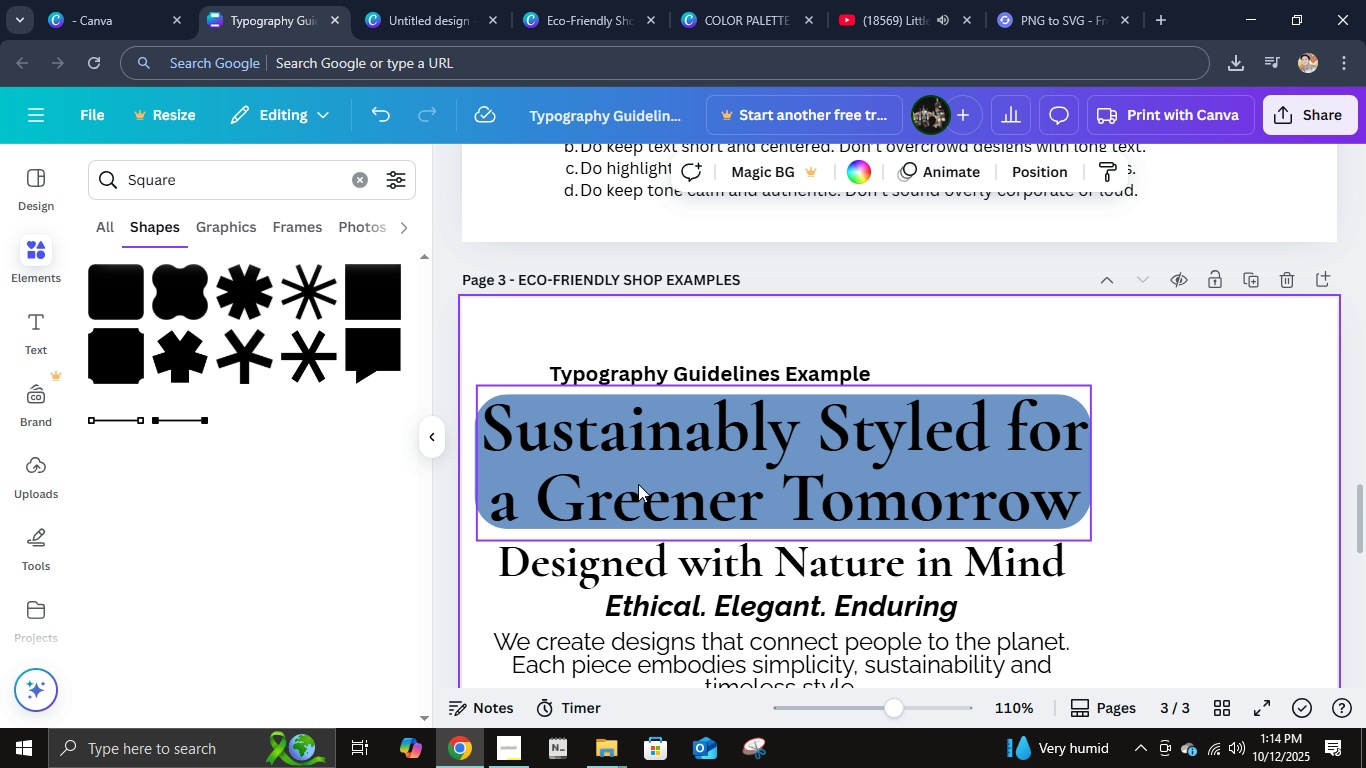 
left_click([1024, 522])
 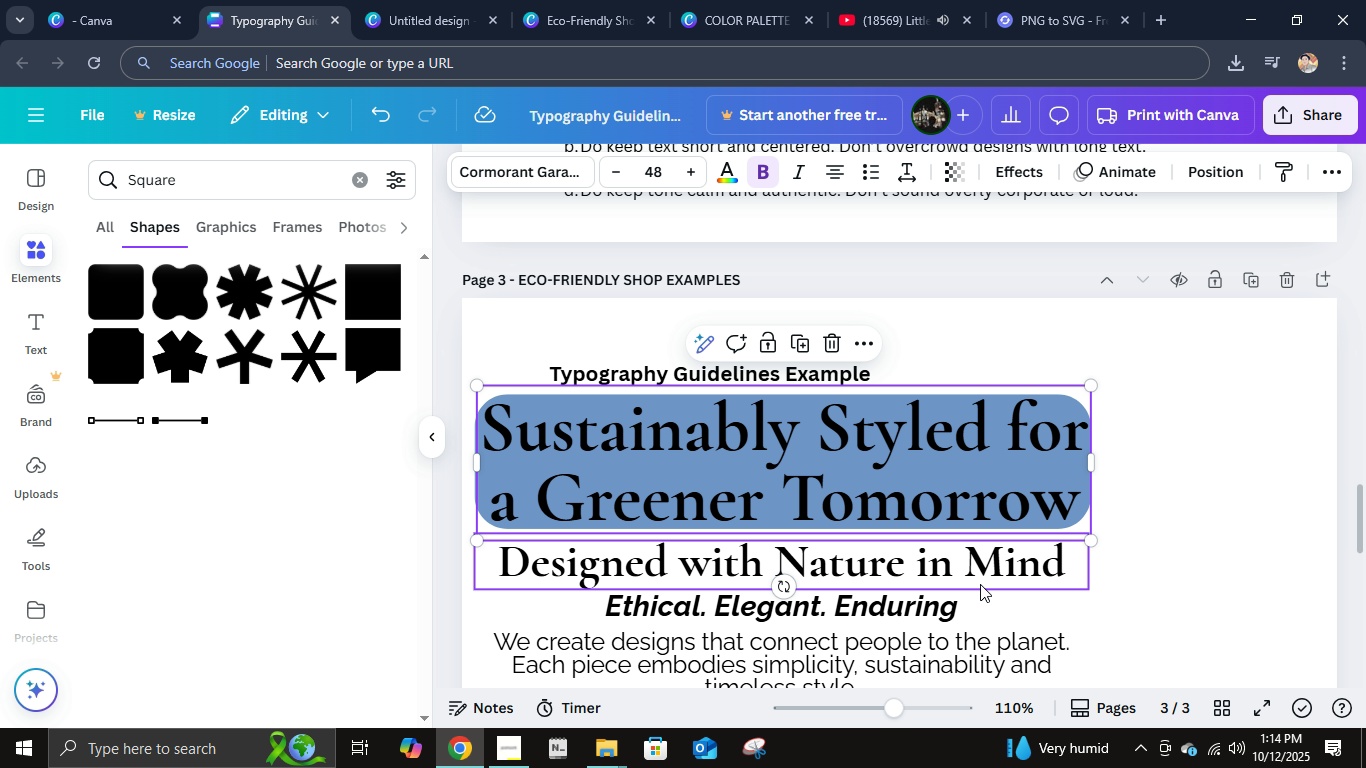 
hold_key(key=ShiftRight, duration=1.53)
left_click([980, 584])
 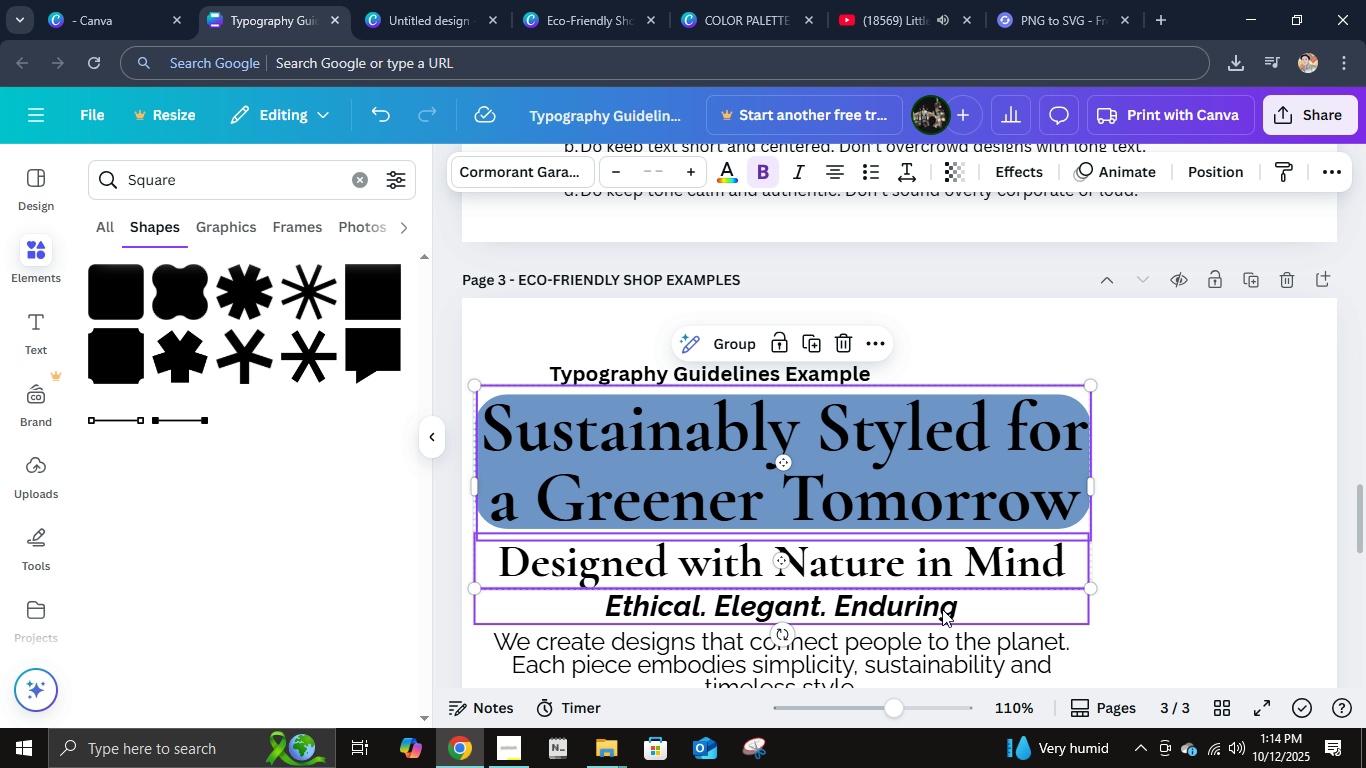 
left_click([942, 609])
 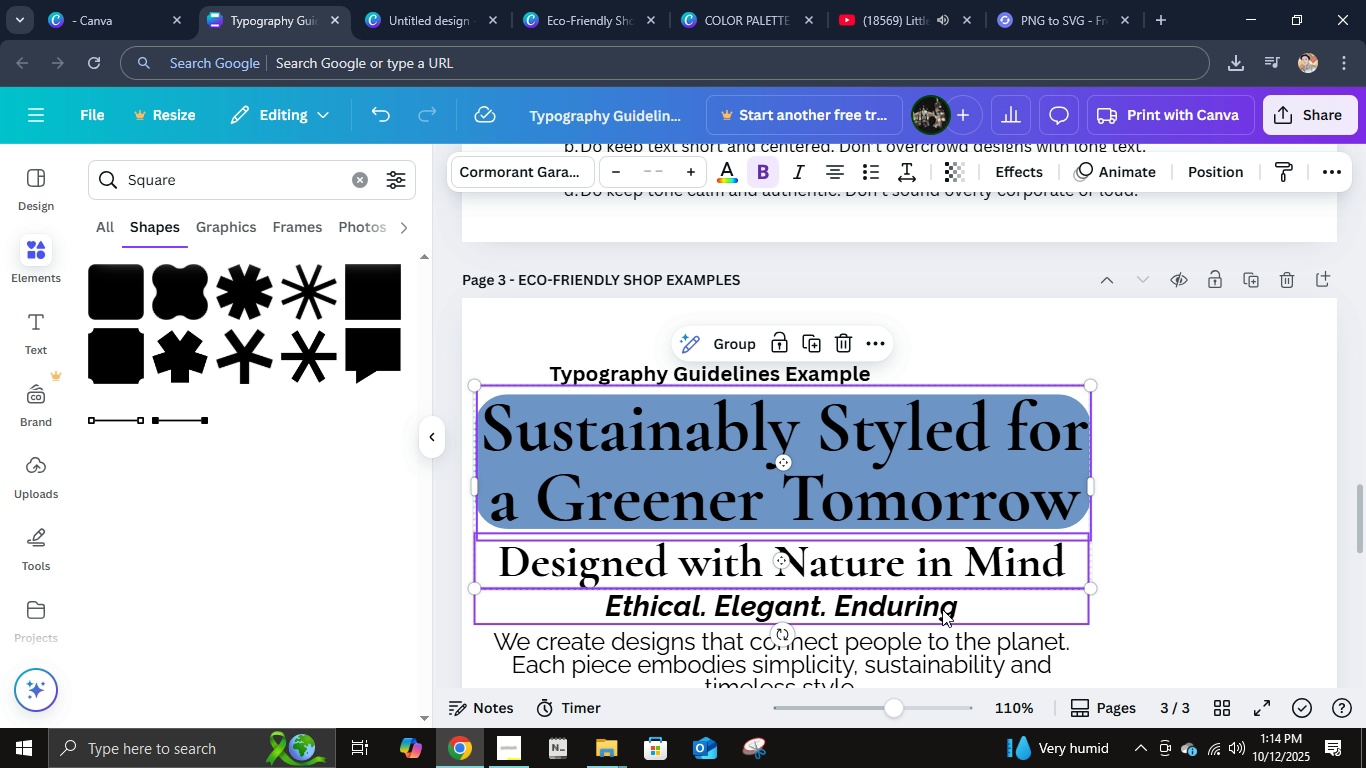 
double_click([942, 609])
 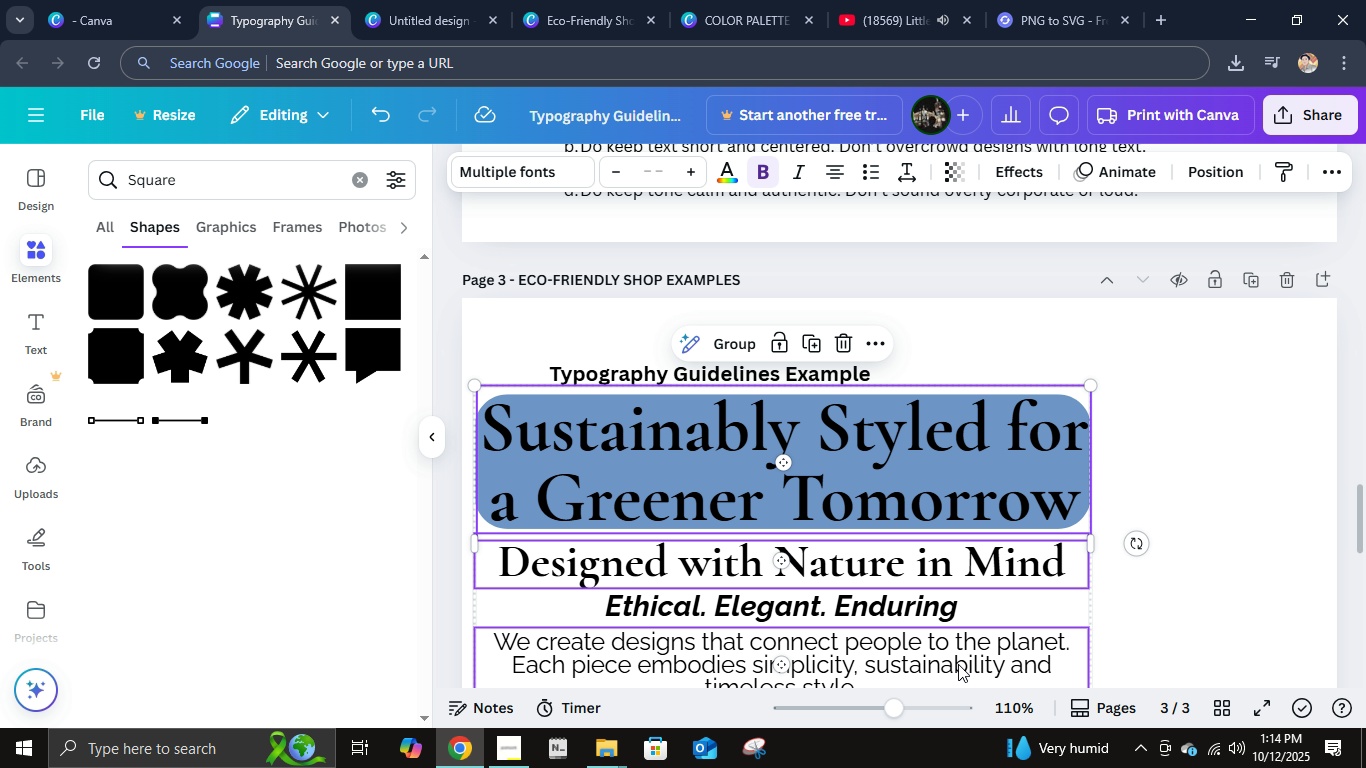 
hold_key(key=ShiftRight, duration=1.51)
triple_click([958, 664])
 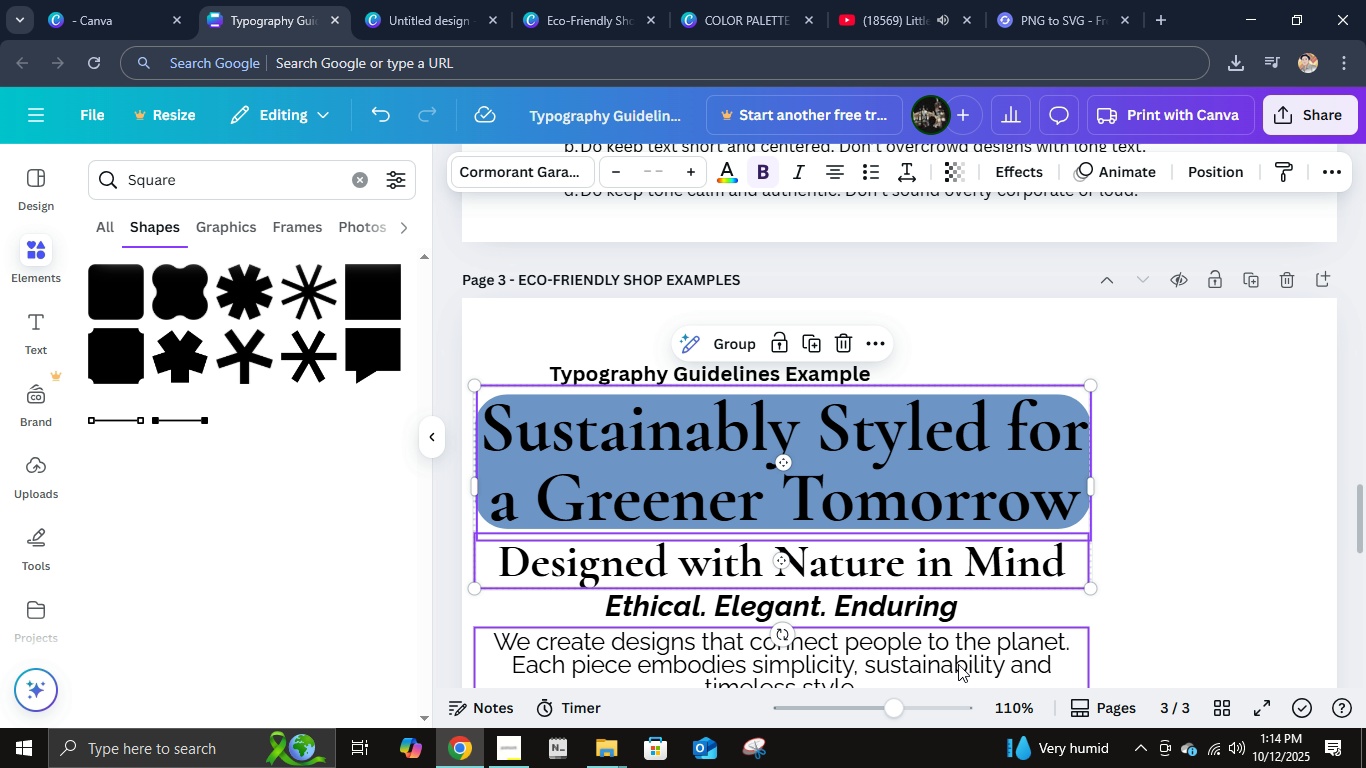 
triple_click([958, 664])
 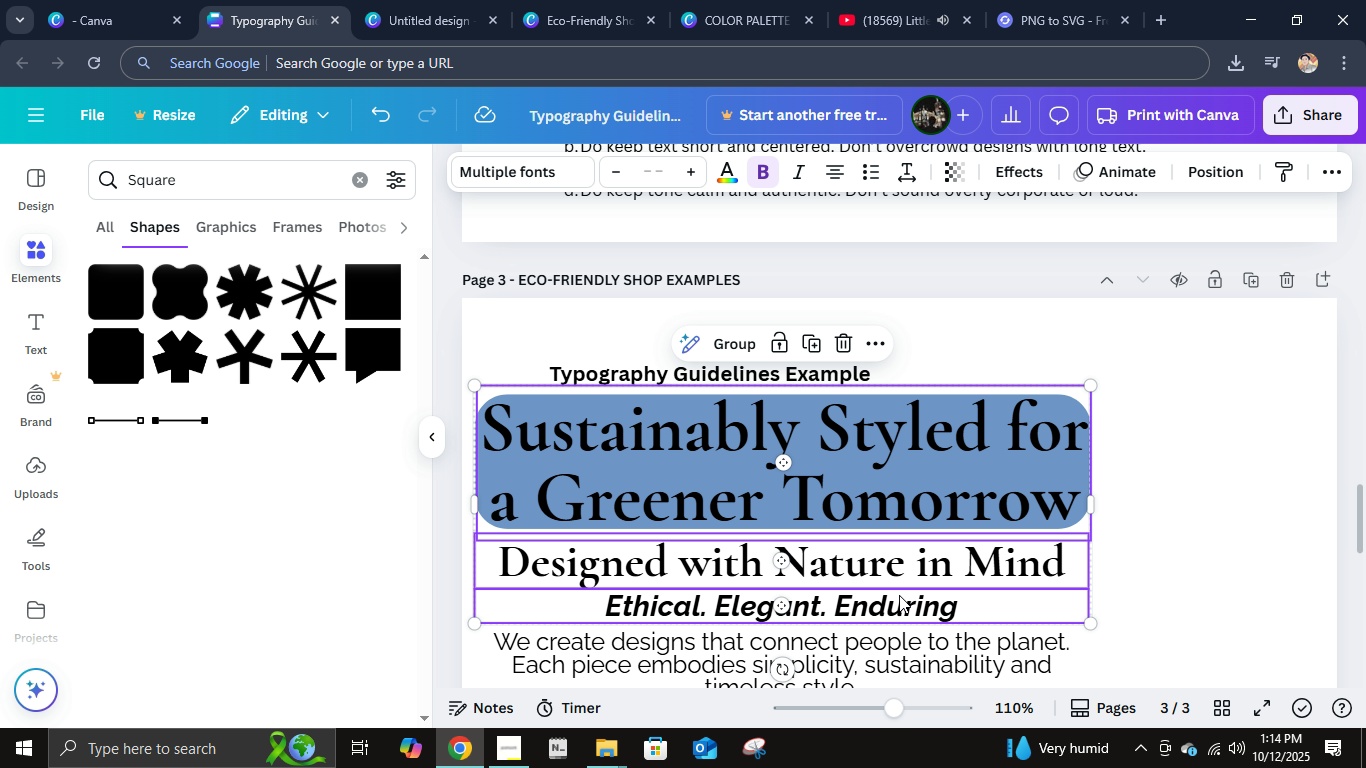 
left_click([899, 595])
 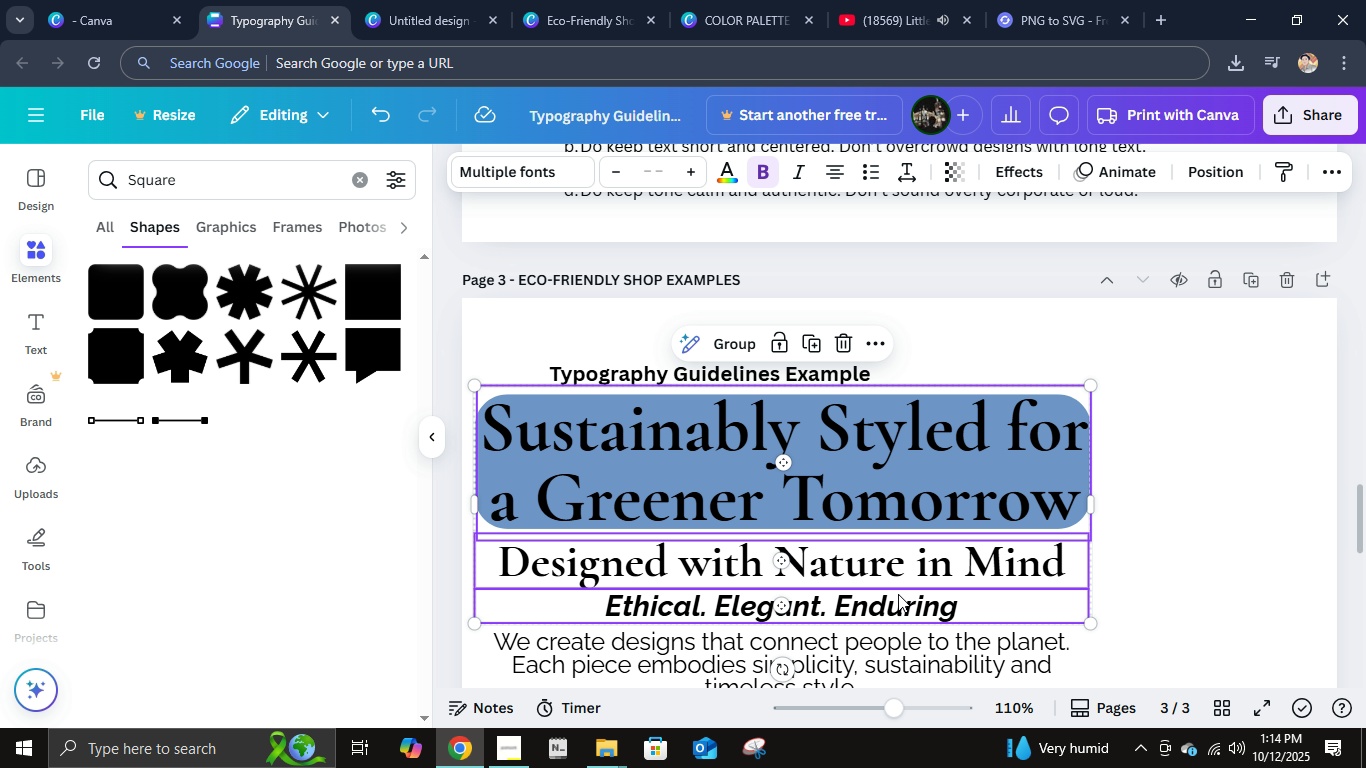 
hold_key(key=ShiftRight, duration=0.88)
left_click([920, 649])
 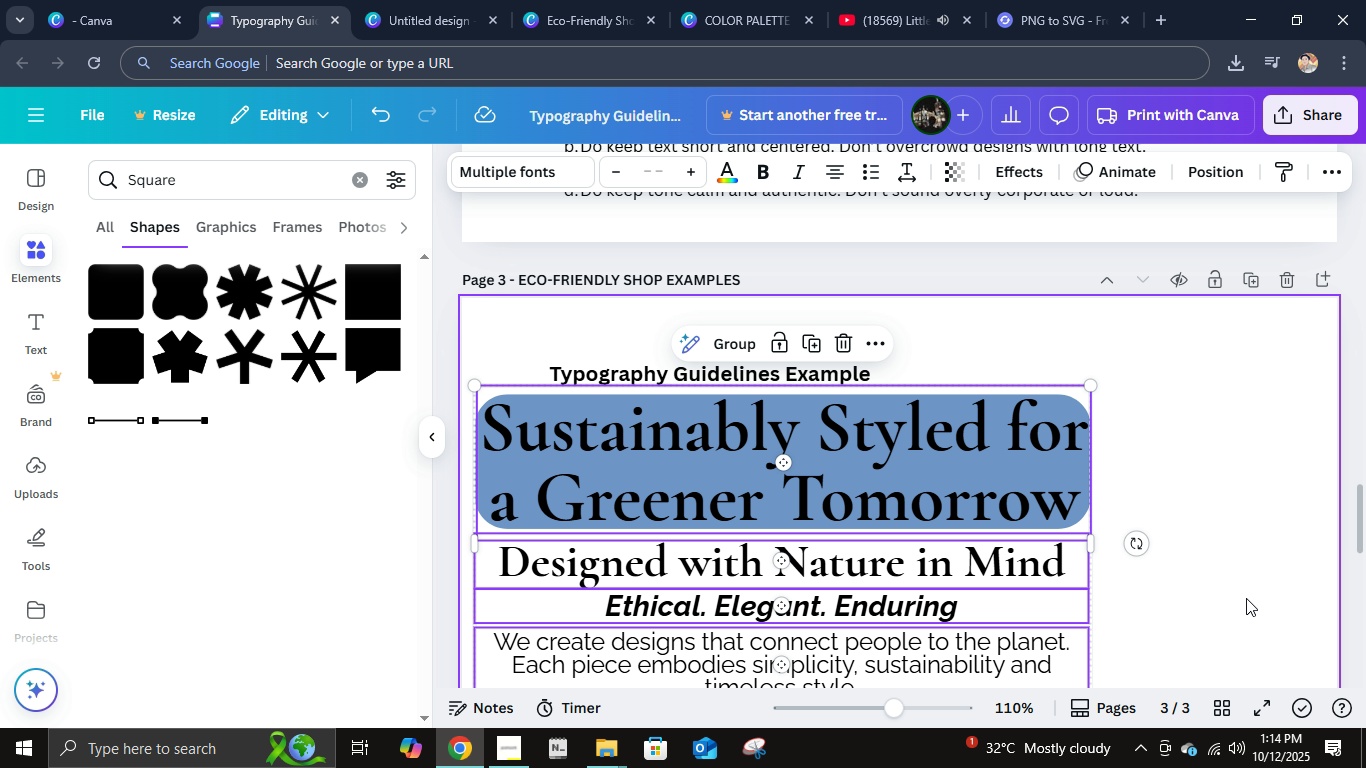 
key(Control+G)
 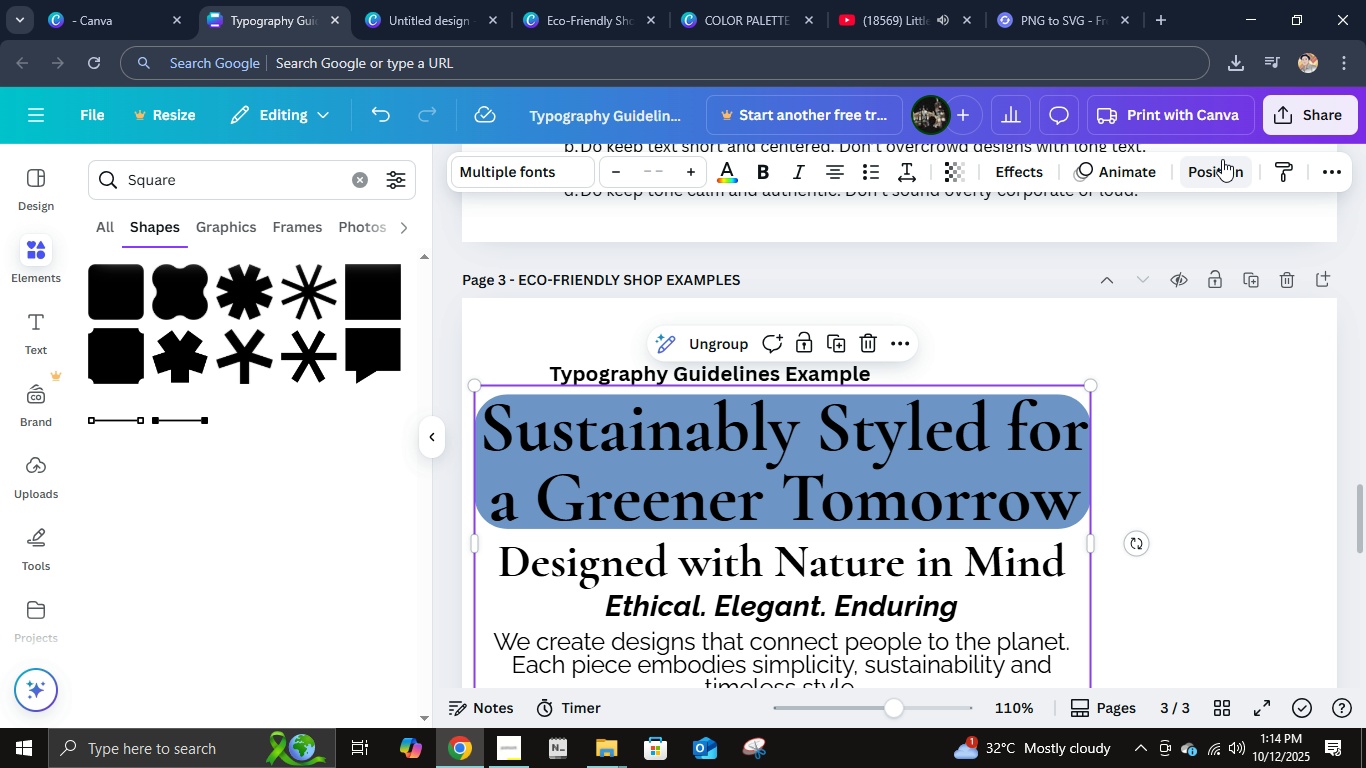 
left_click([1222, 159])
 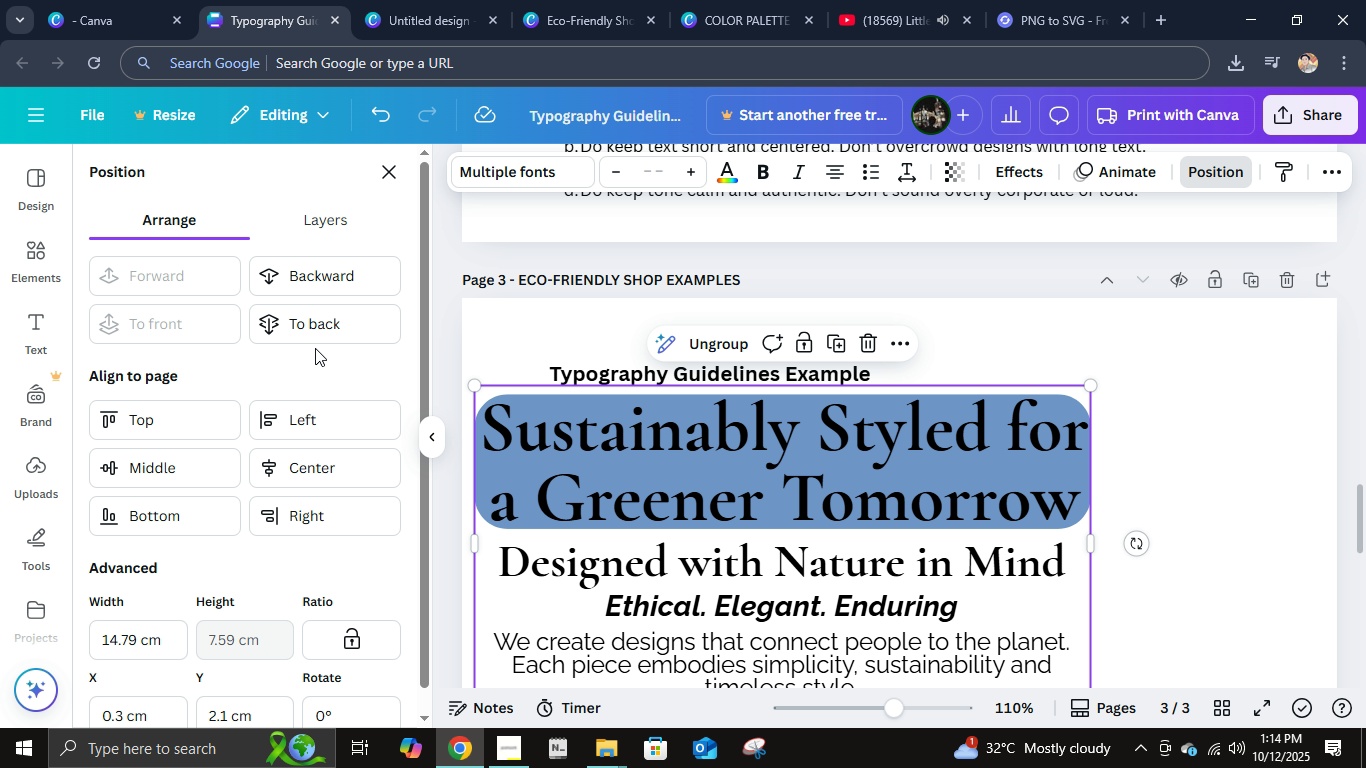 
left_click([313, 337])
 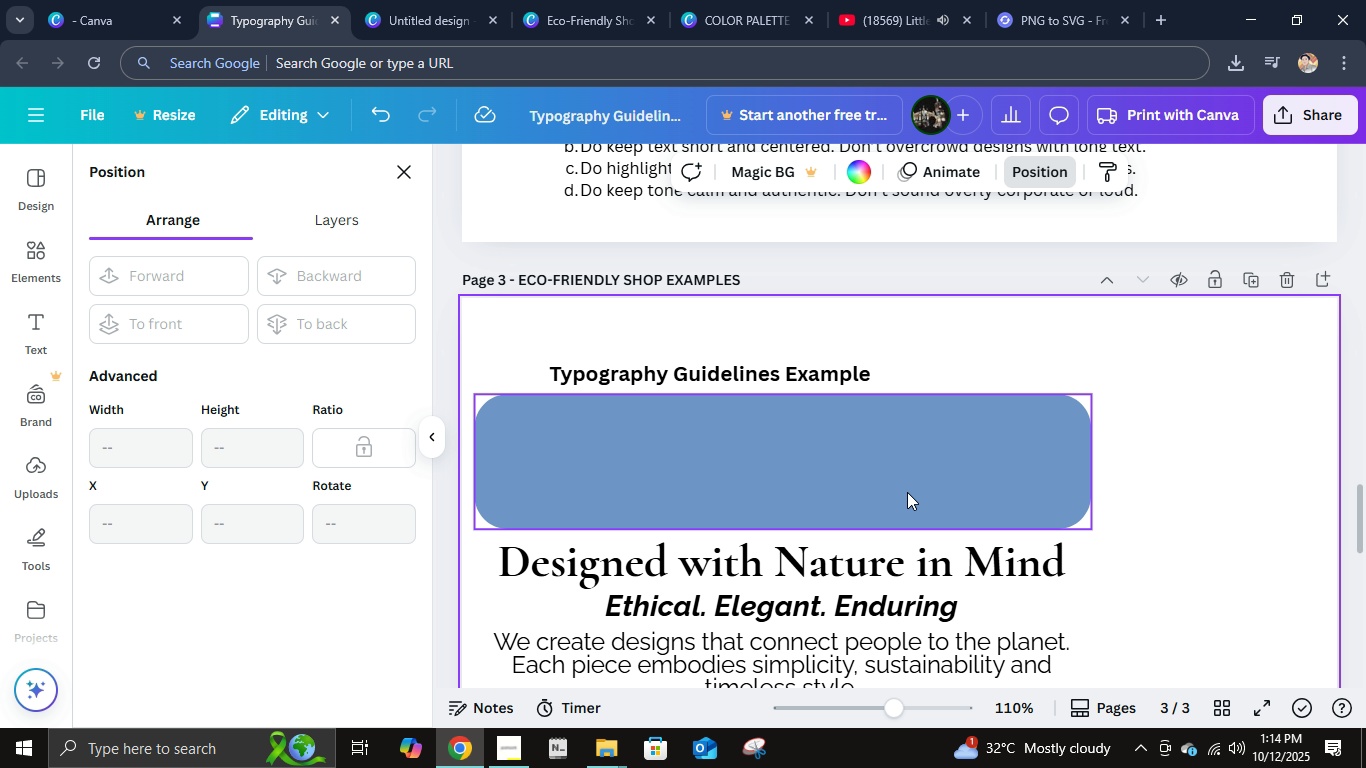 
double_click([907, 490])
 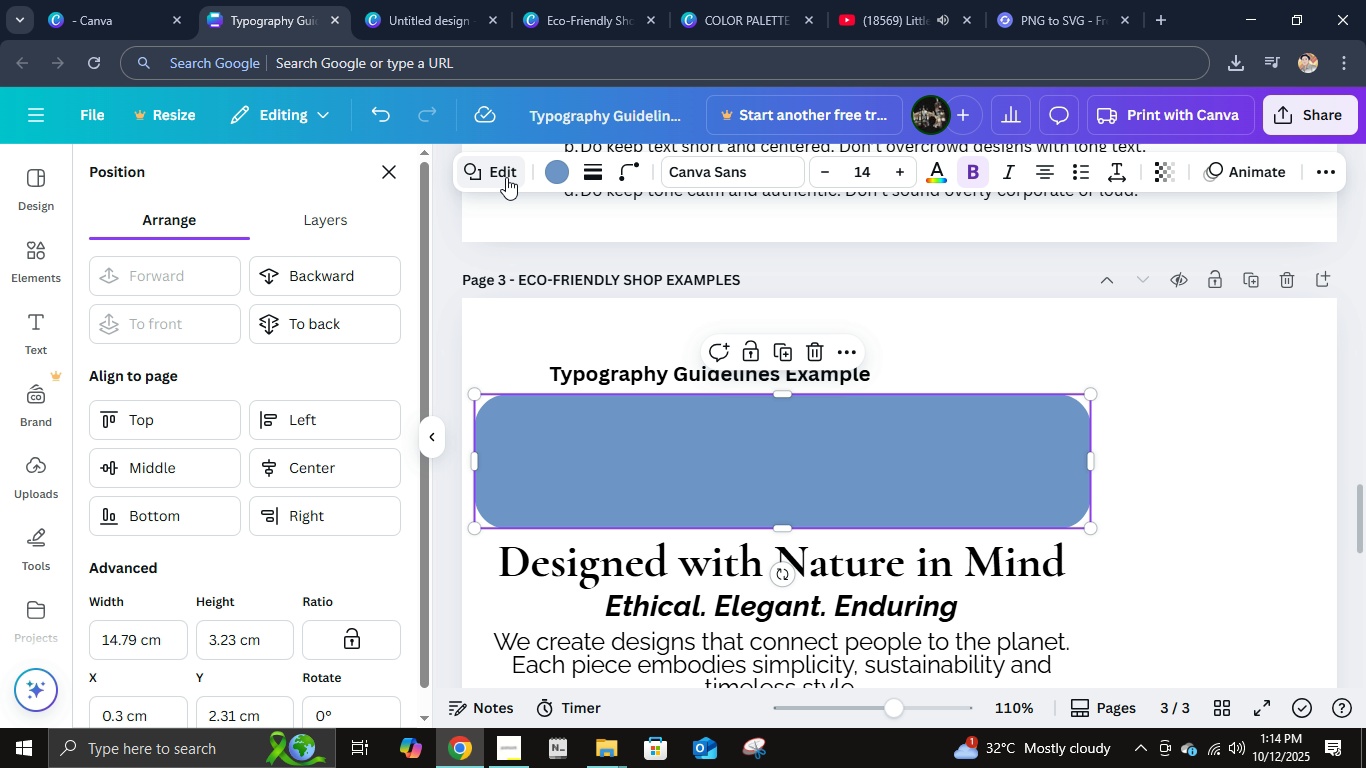 
left_click([557, 172])
 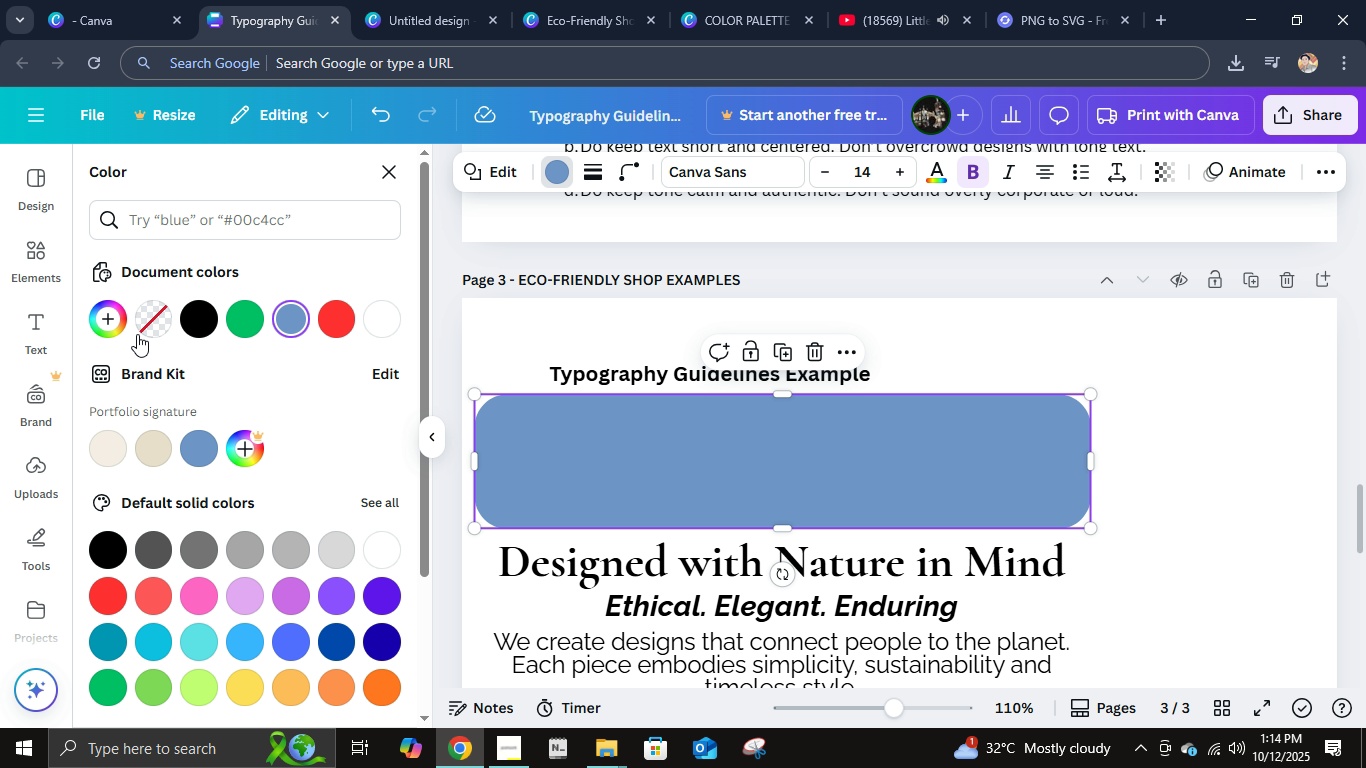 
left_click([137, 334])
 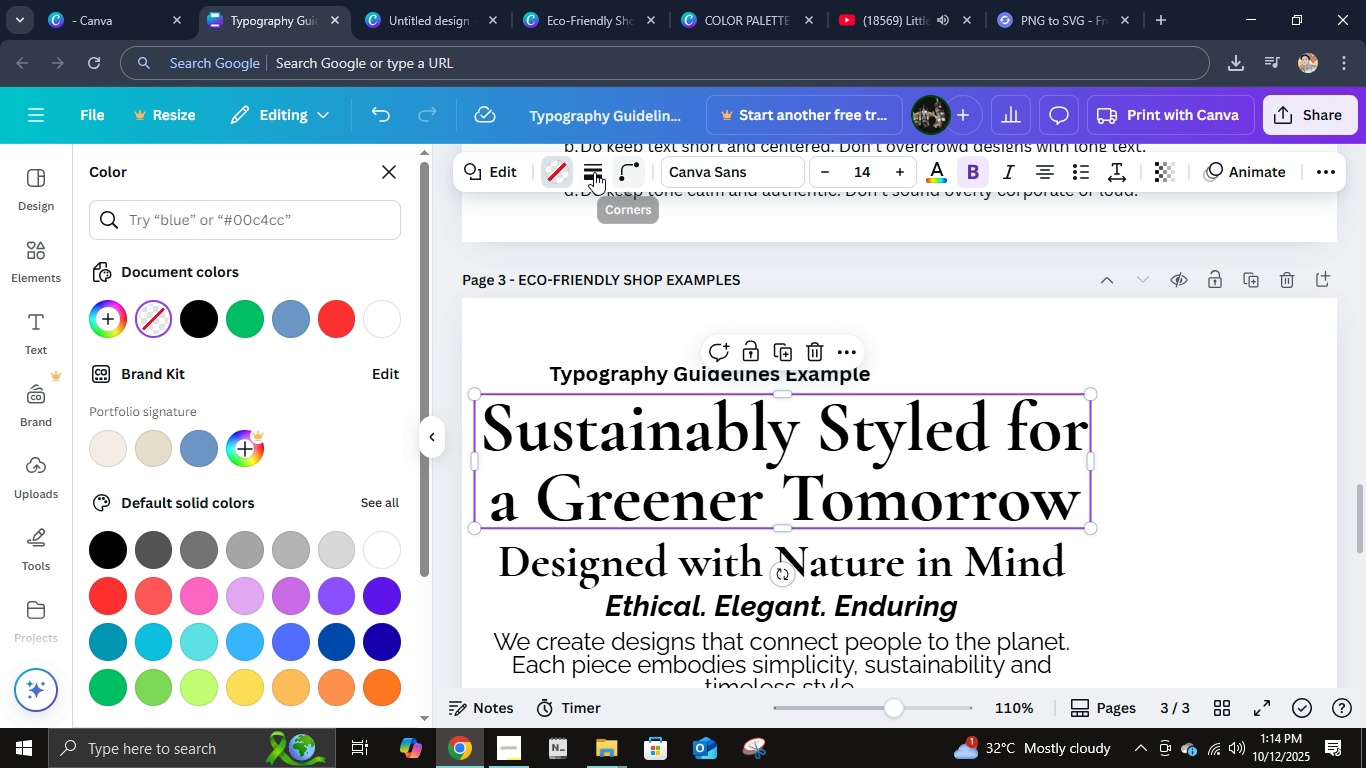 
left_click([616, 174])
 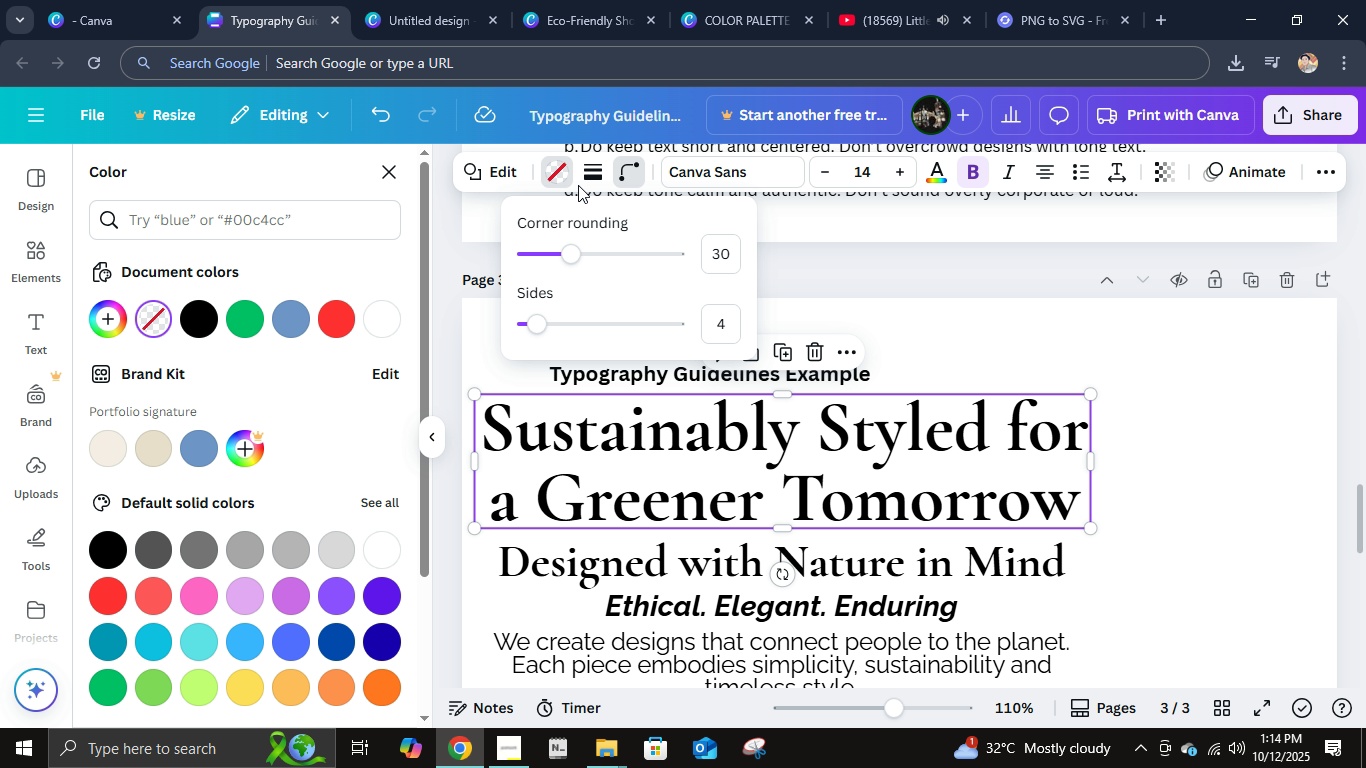 
left_click([583, 170])
 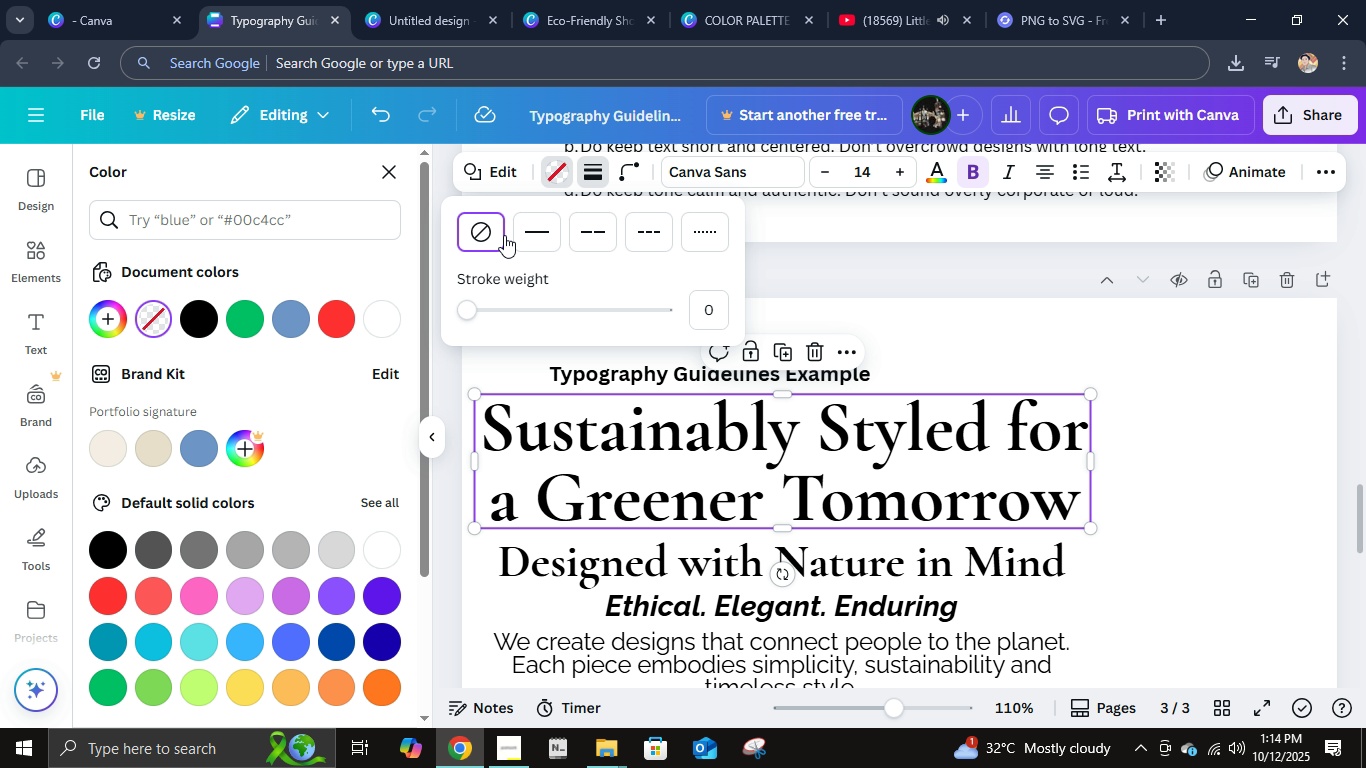 
left_click([530, 233])
 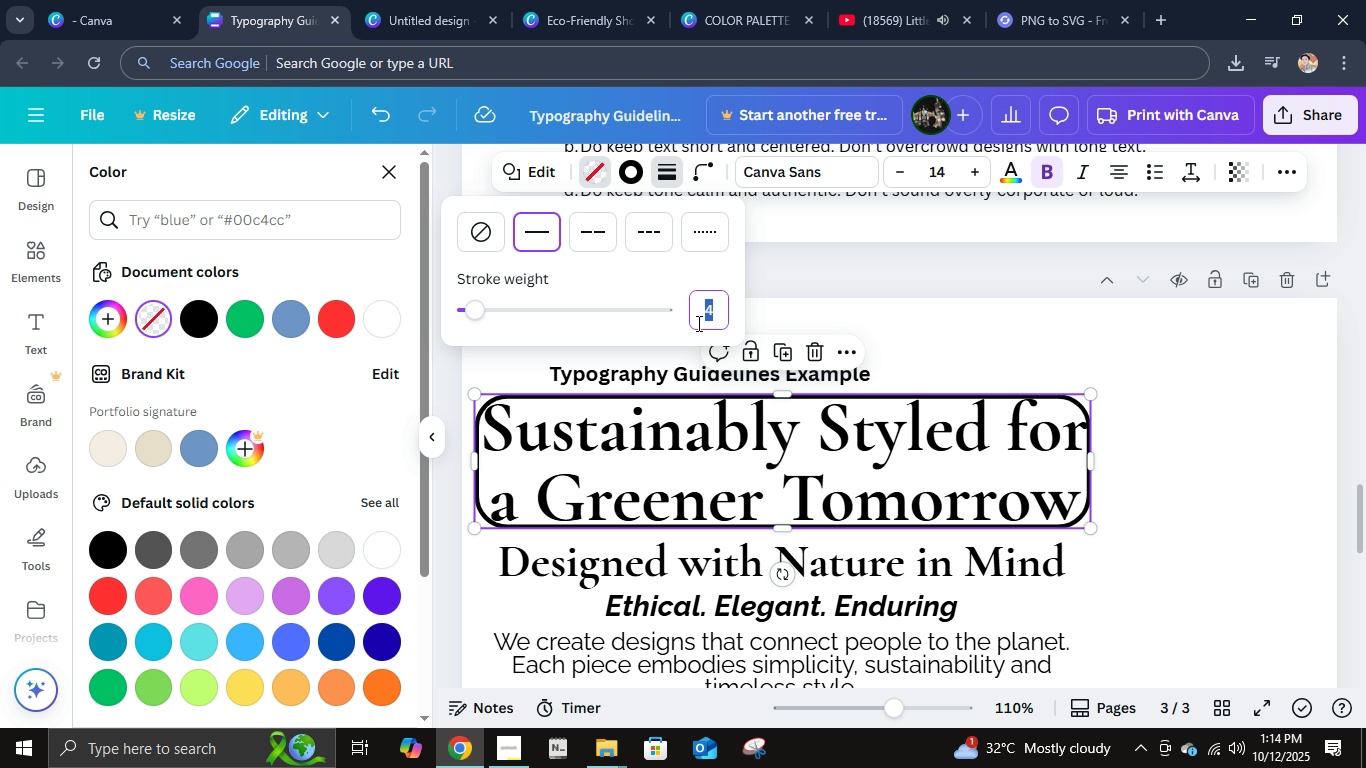 
key(Numpad2)
 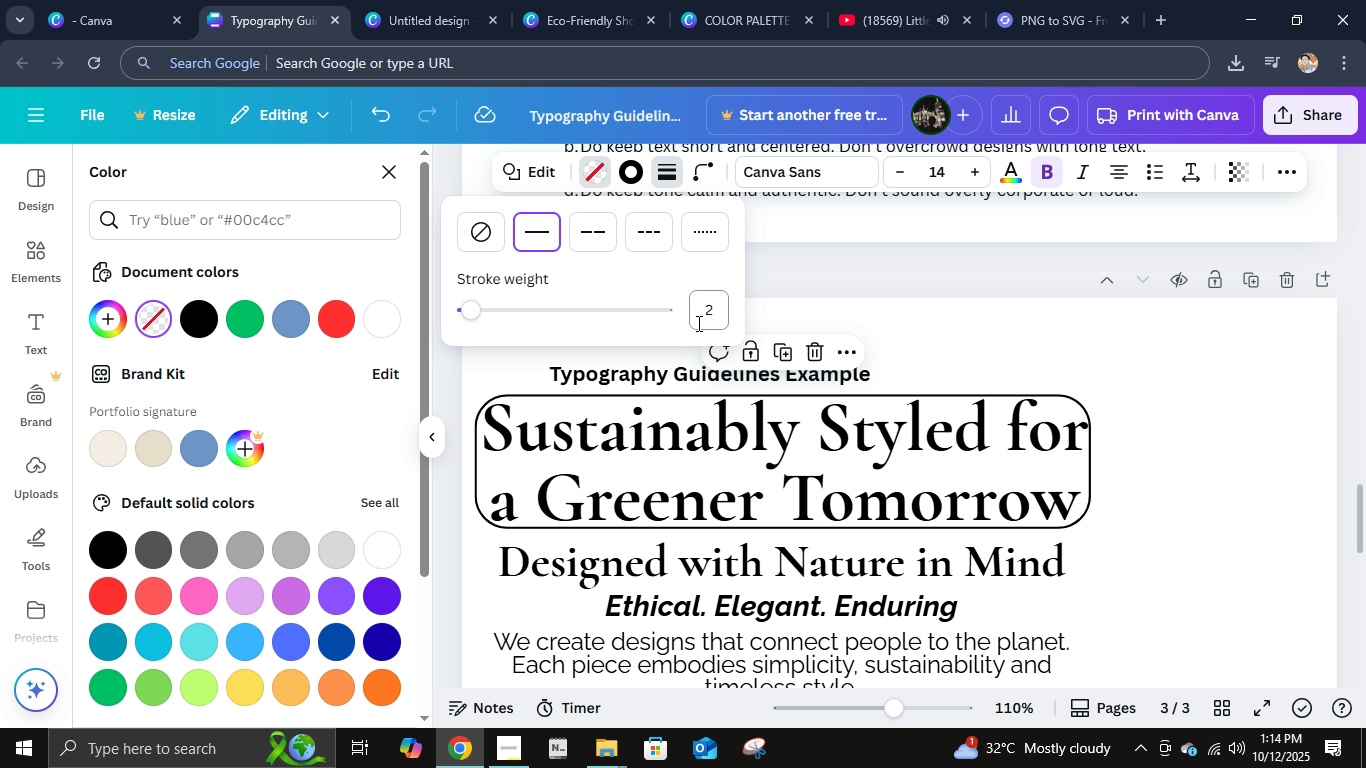 
key(NumpadEnter)
 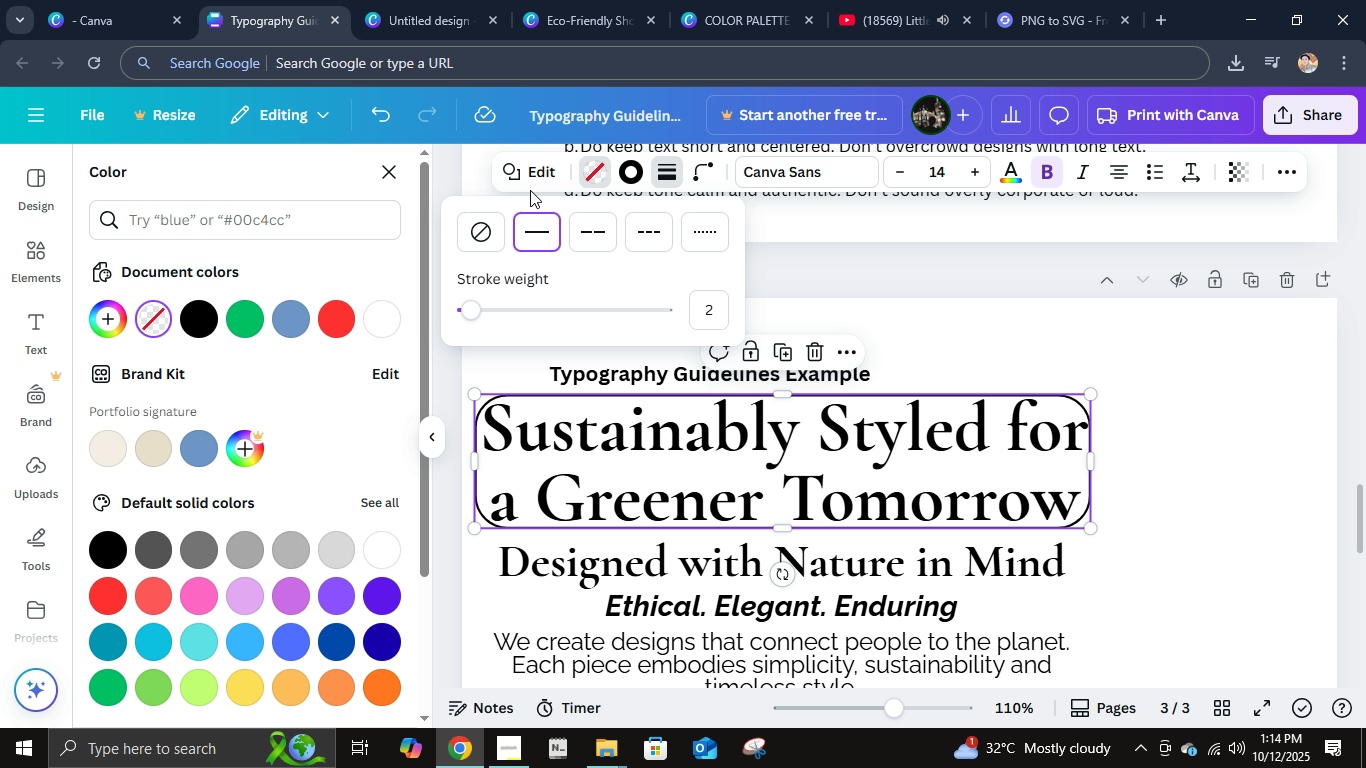 
left_click([526, 179])
 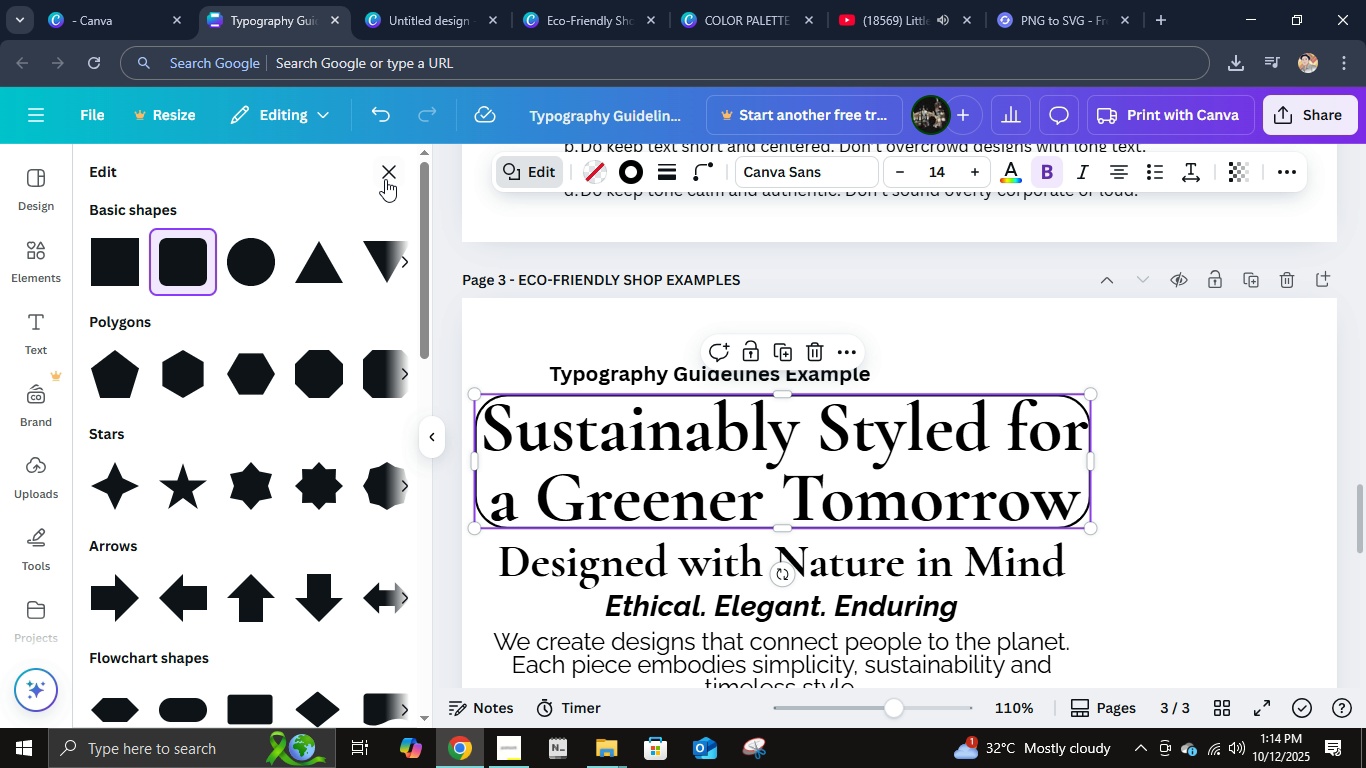 
left_click([385, 178])
 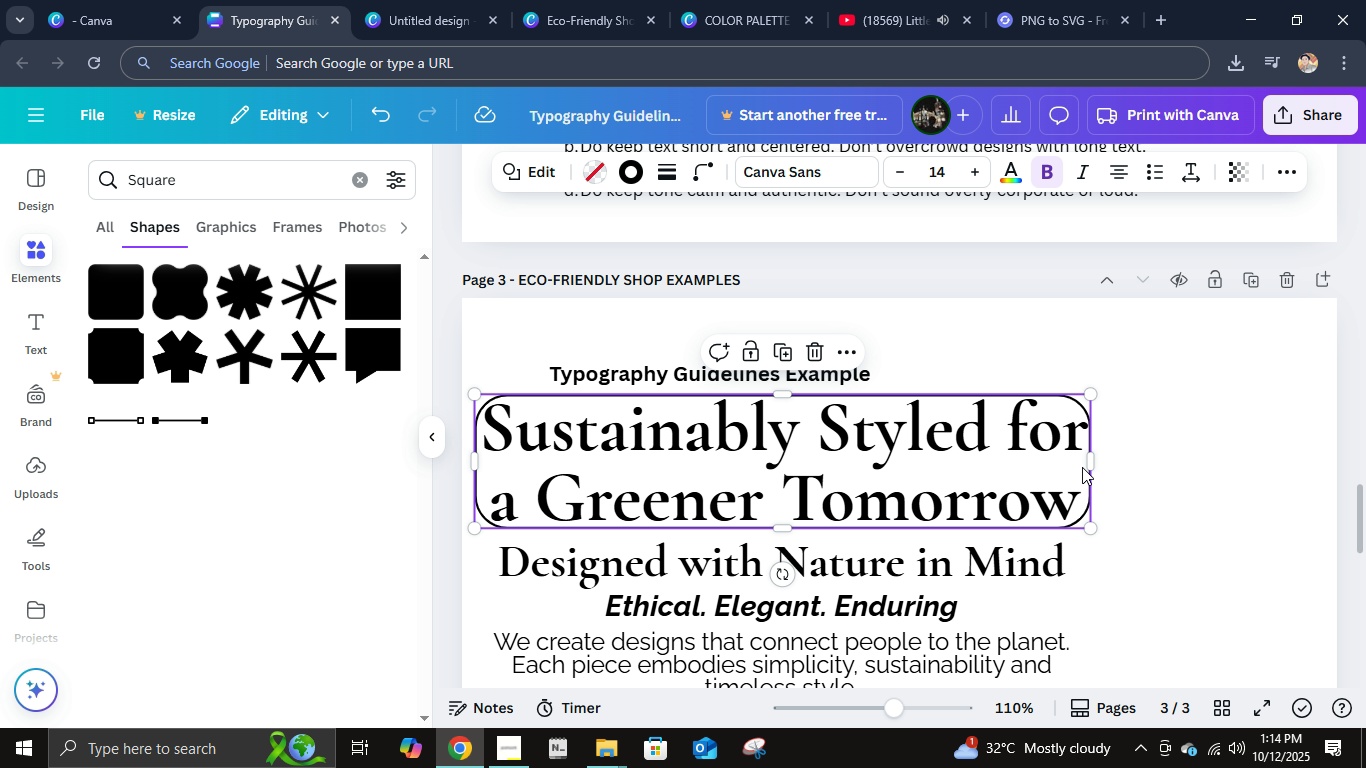 
left_click([1091, 467])
 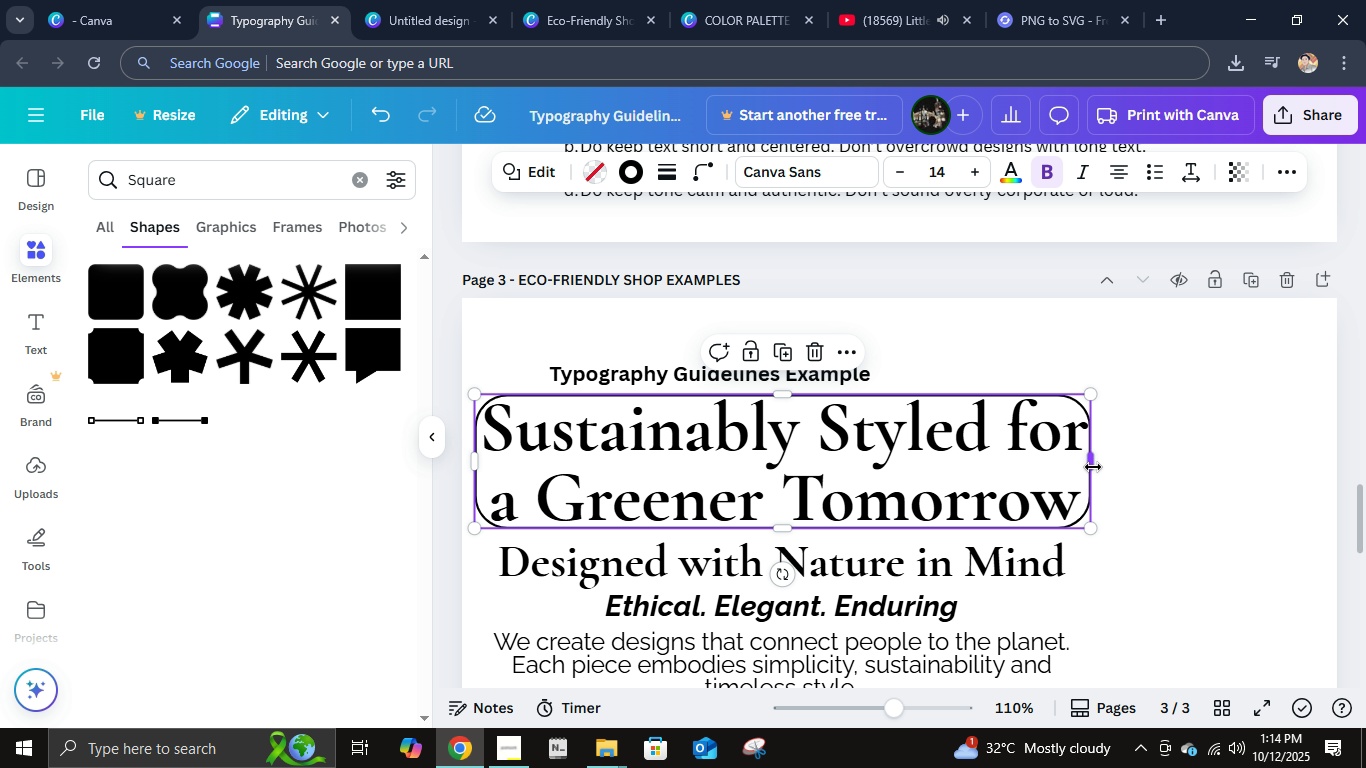 
left_click_drag(start_coordinate=[1091, 467], to_coordinate=[1099, 468])
 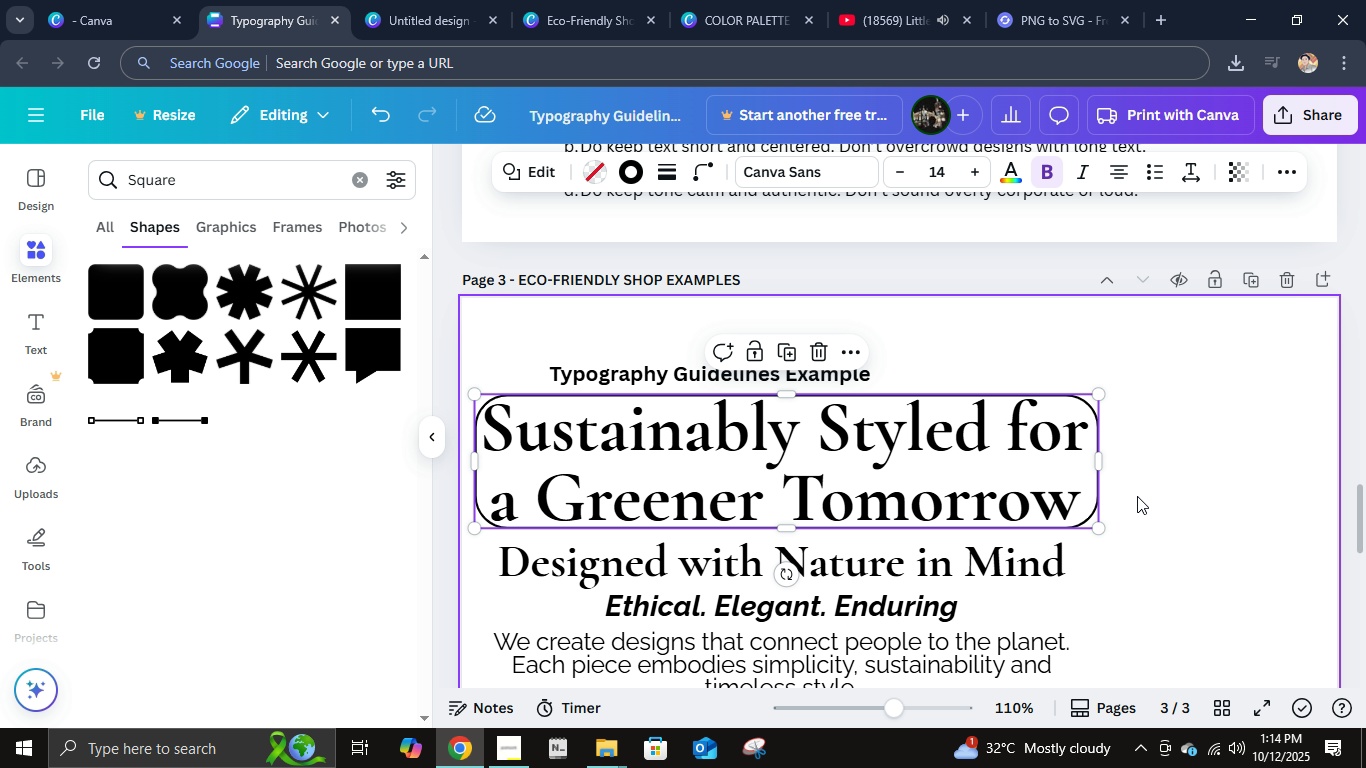 
key(ArrowLeft)
 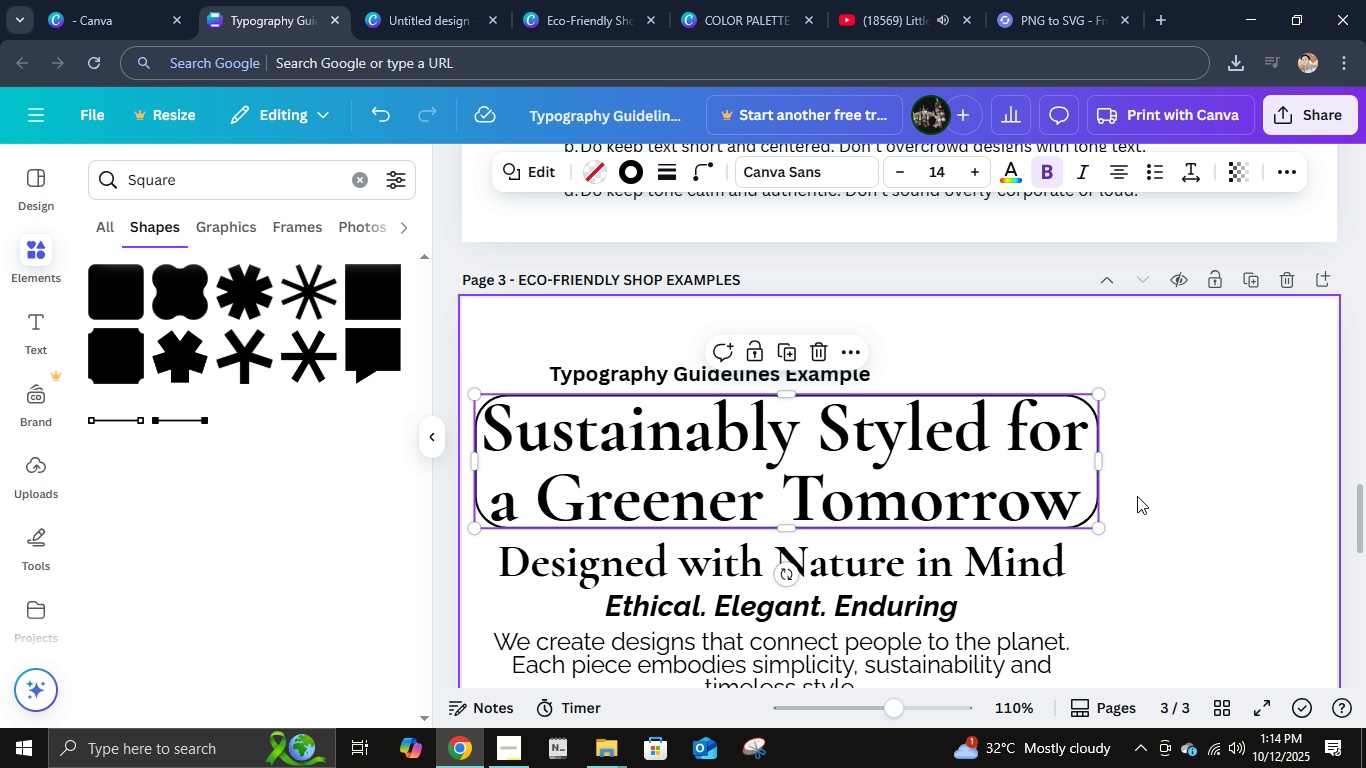 
key(ArrowLeft)
 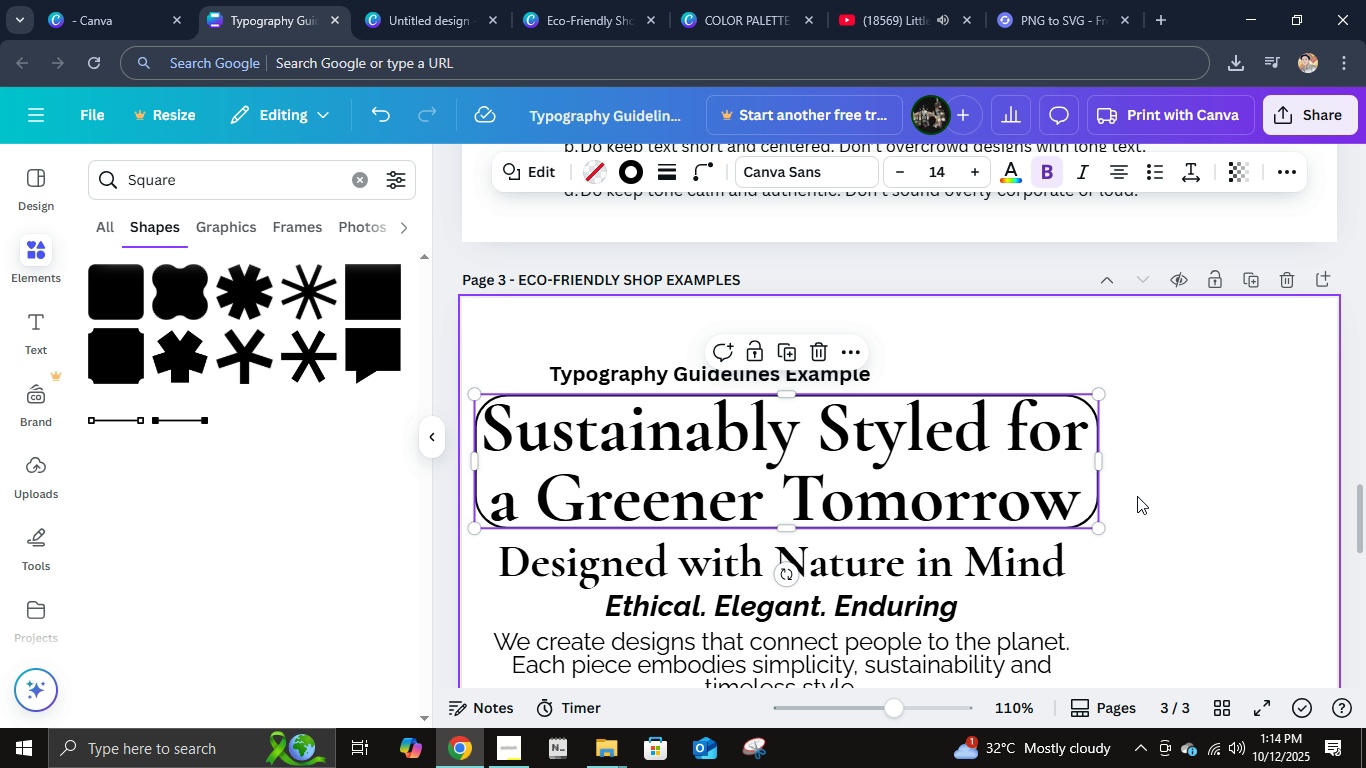 
key(ArrowLeft)
 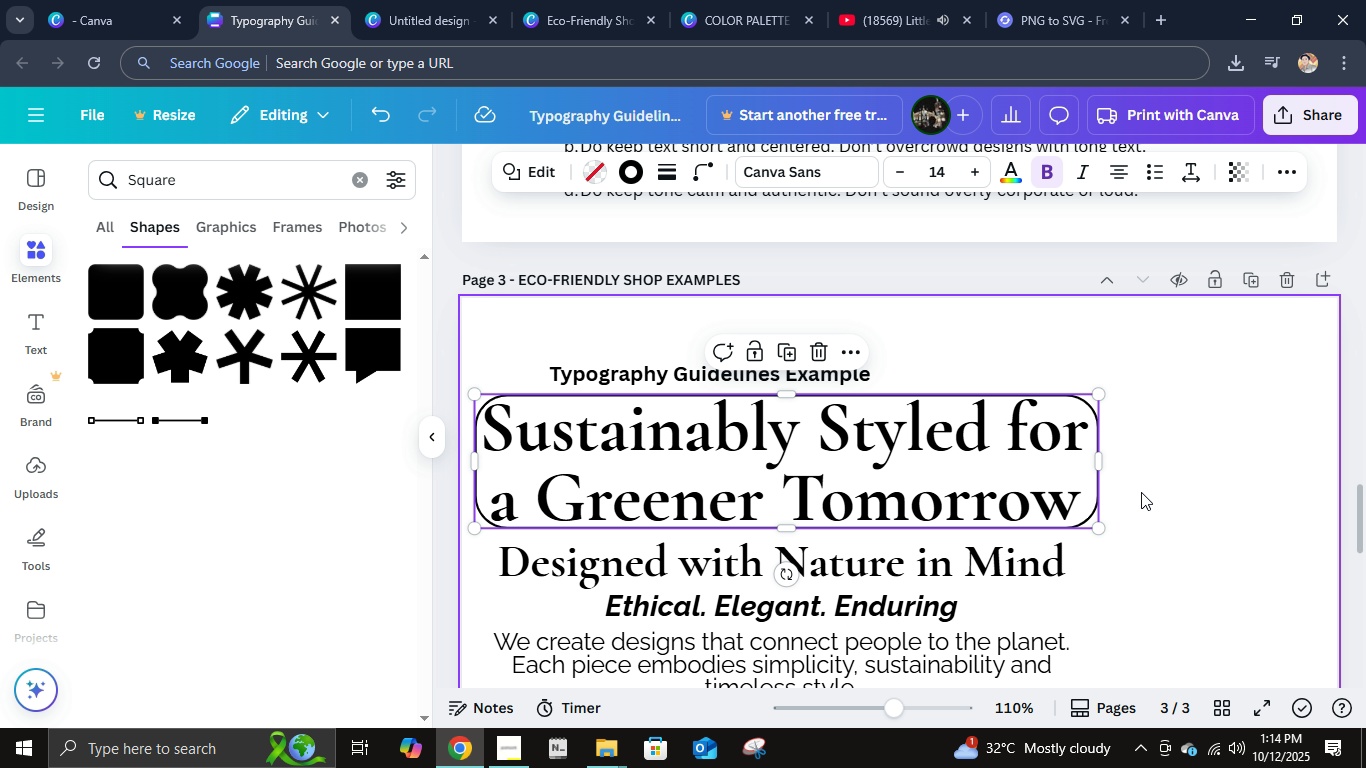 
double_click([1141, 492])
 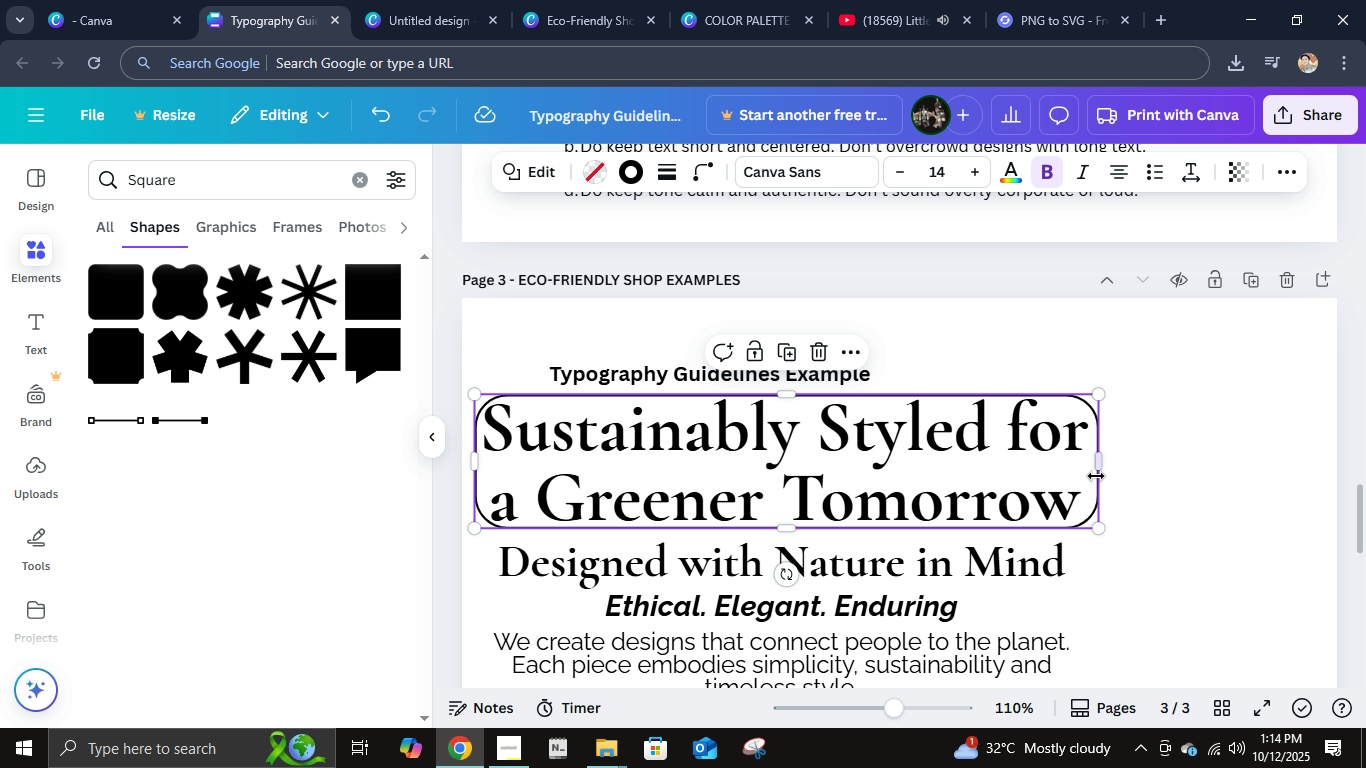 
left_click([1096, 476])
 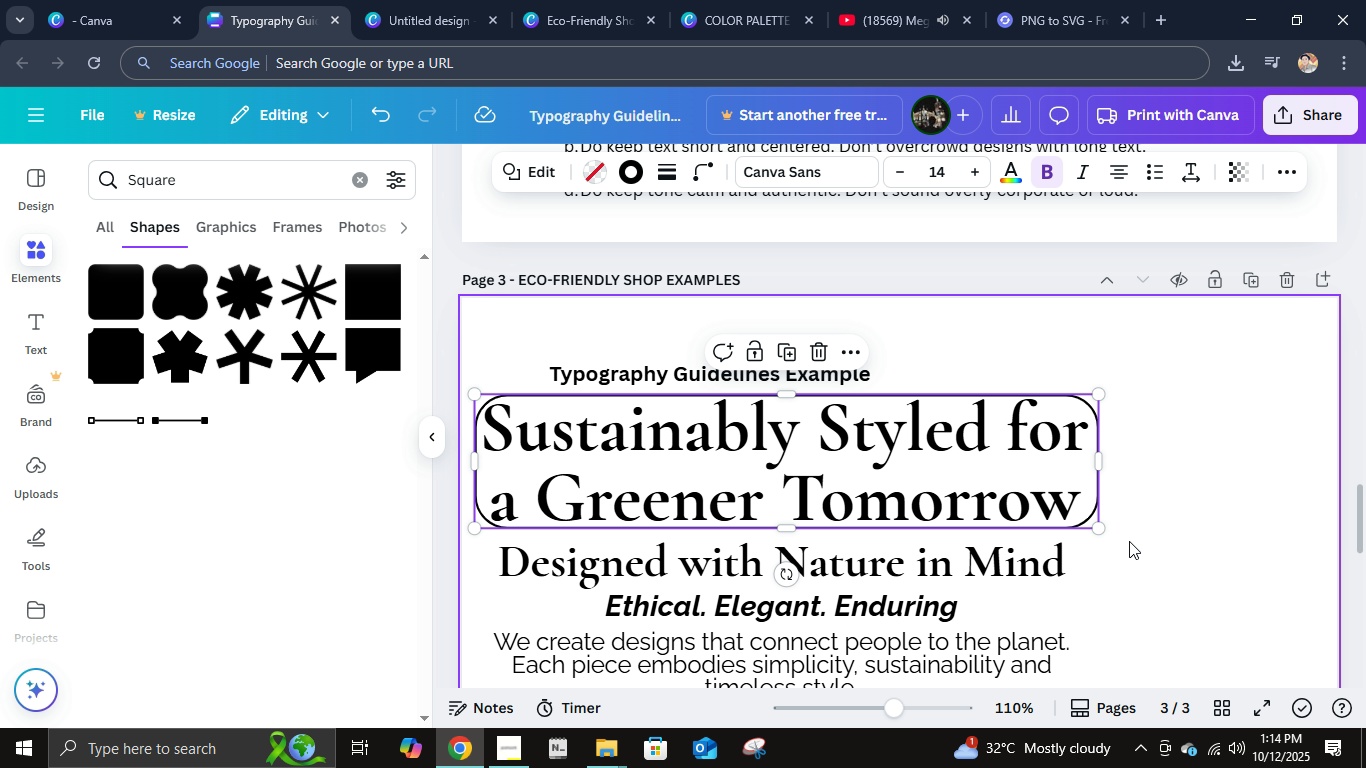 
key(ArrowLeft)
 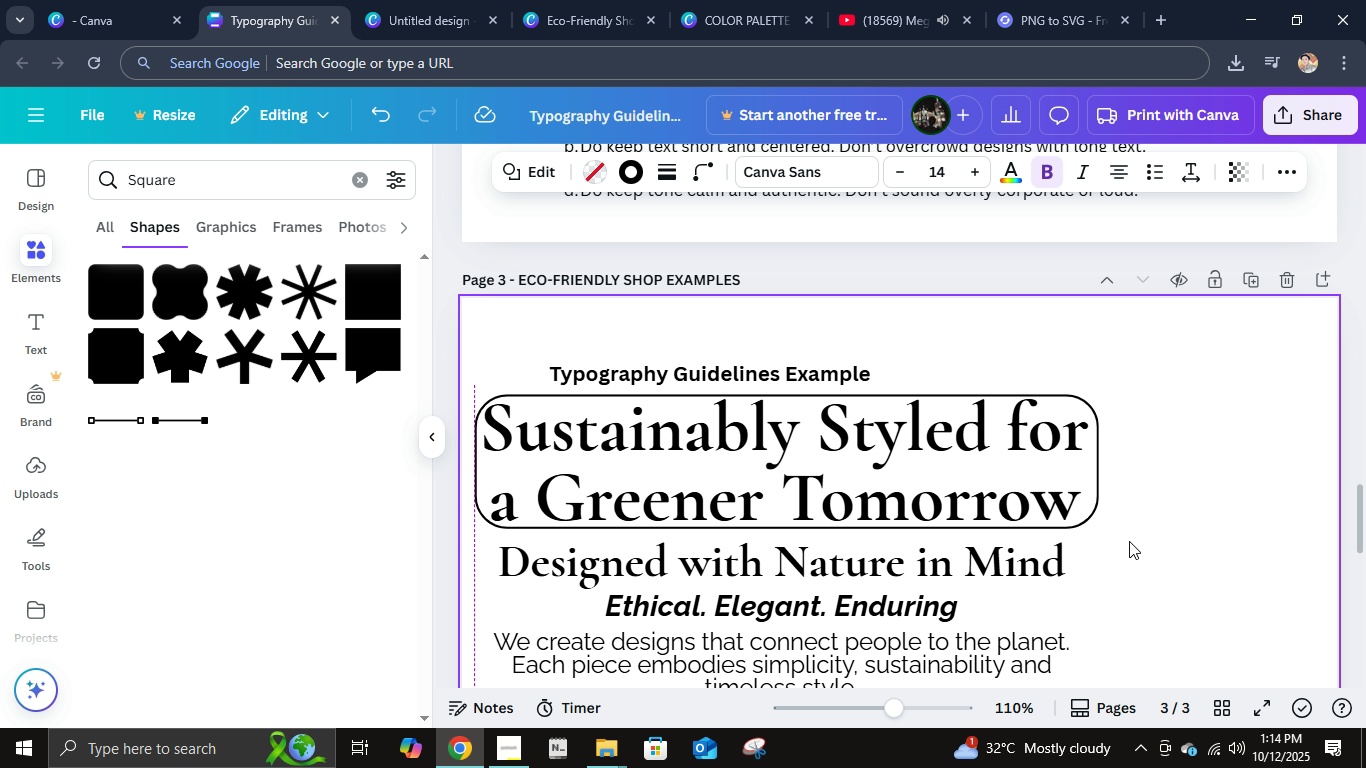 
key(ArrowRight)
 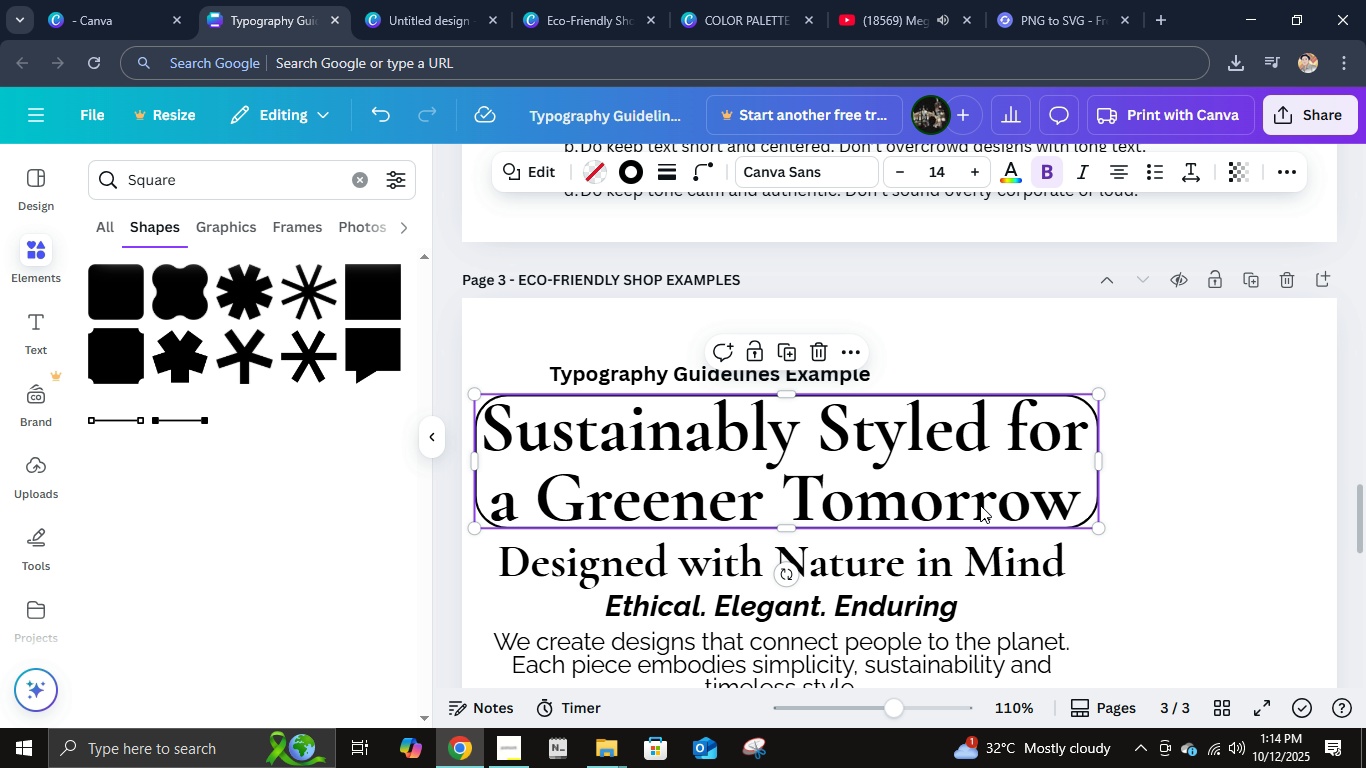 
left_click([980, 505])
 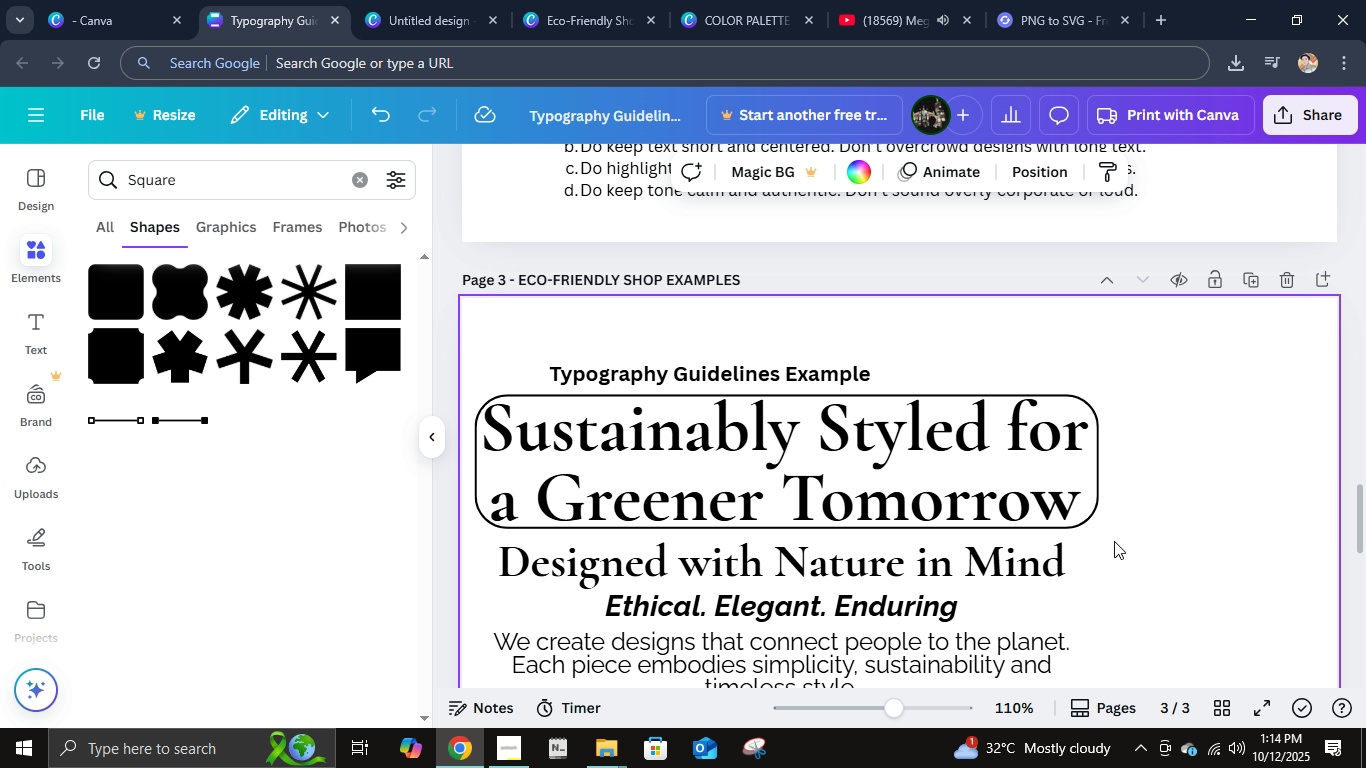 
double_click([1040, 594])
 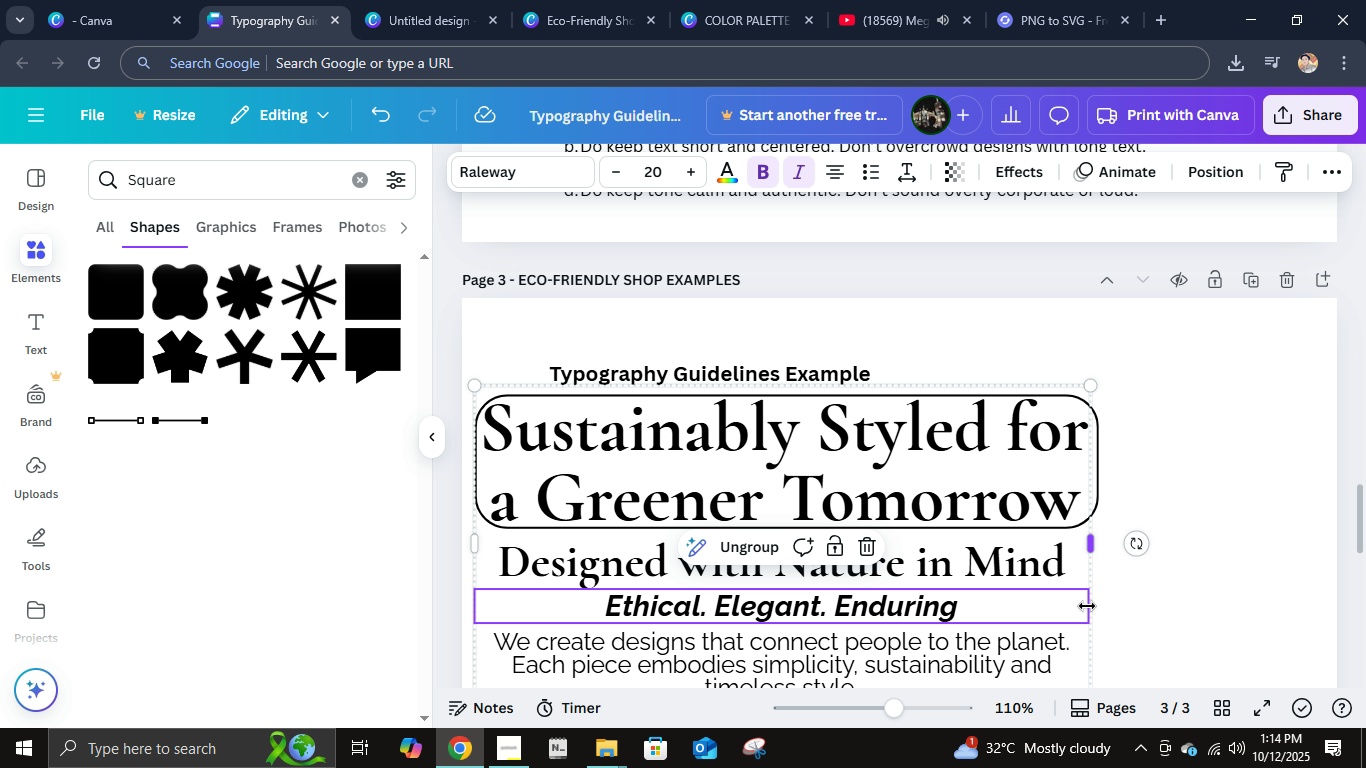 
left_click([1087, 606])
 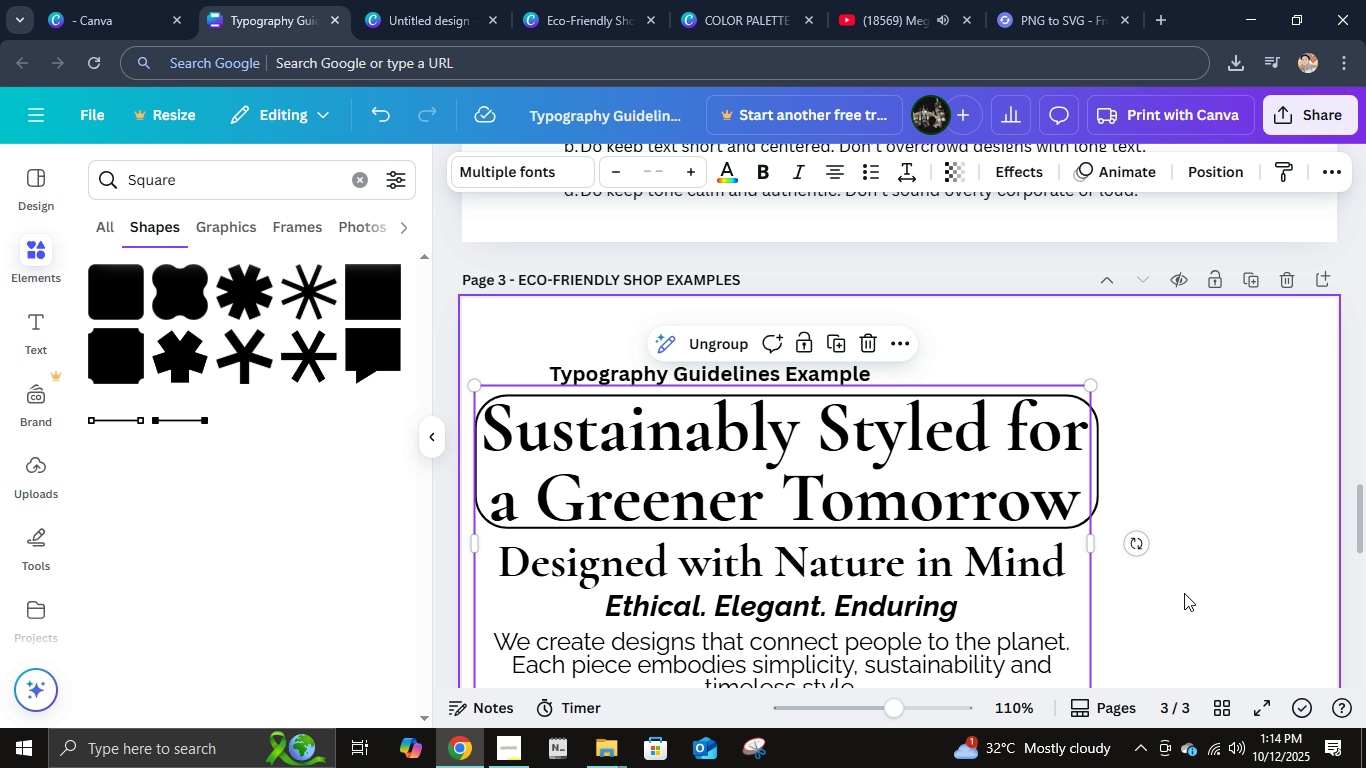 
key(ArrowRight)
 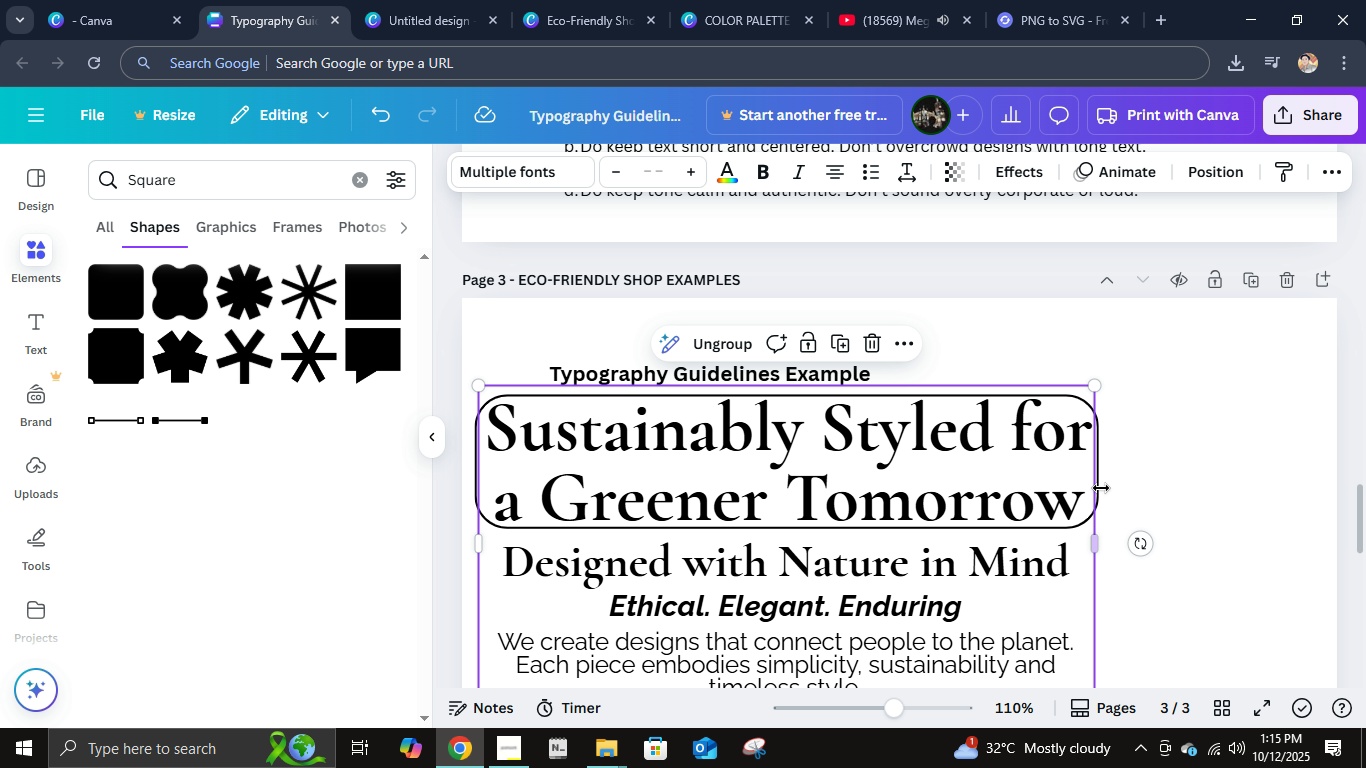 
left_click([1101, 488])
 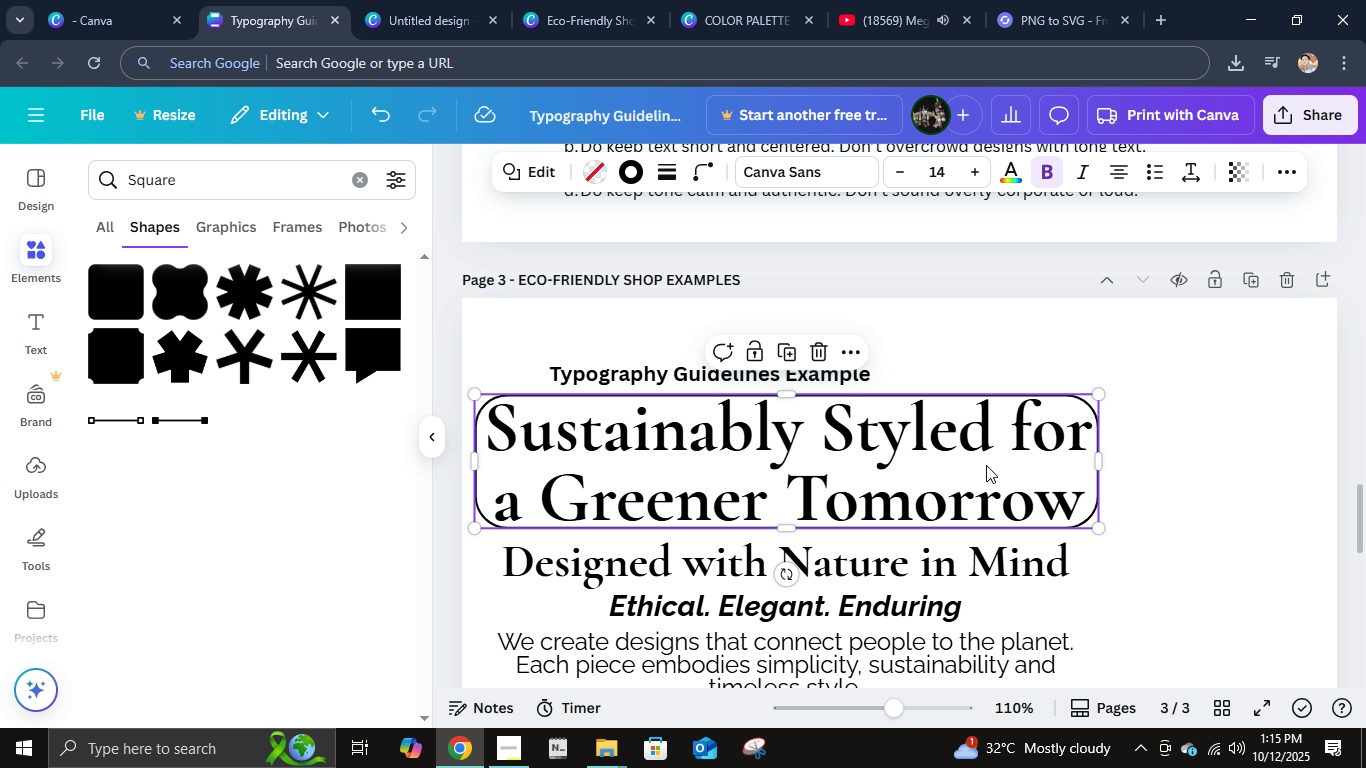 
left_click([986, 465])
 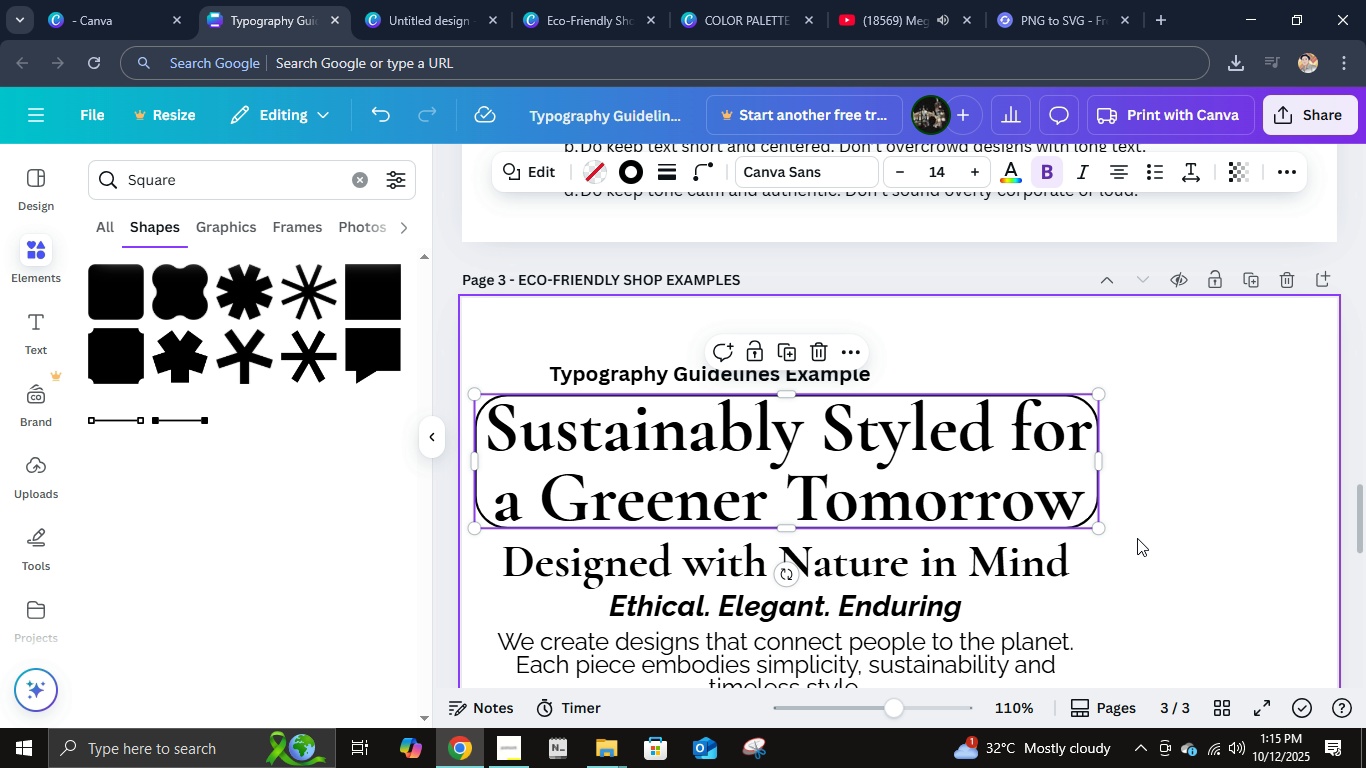 
key(Control+ControlLeft)
 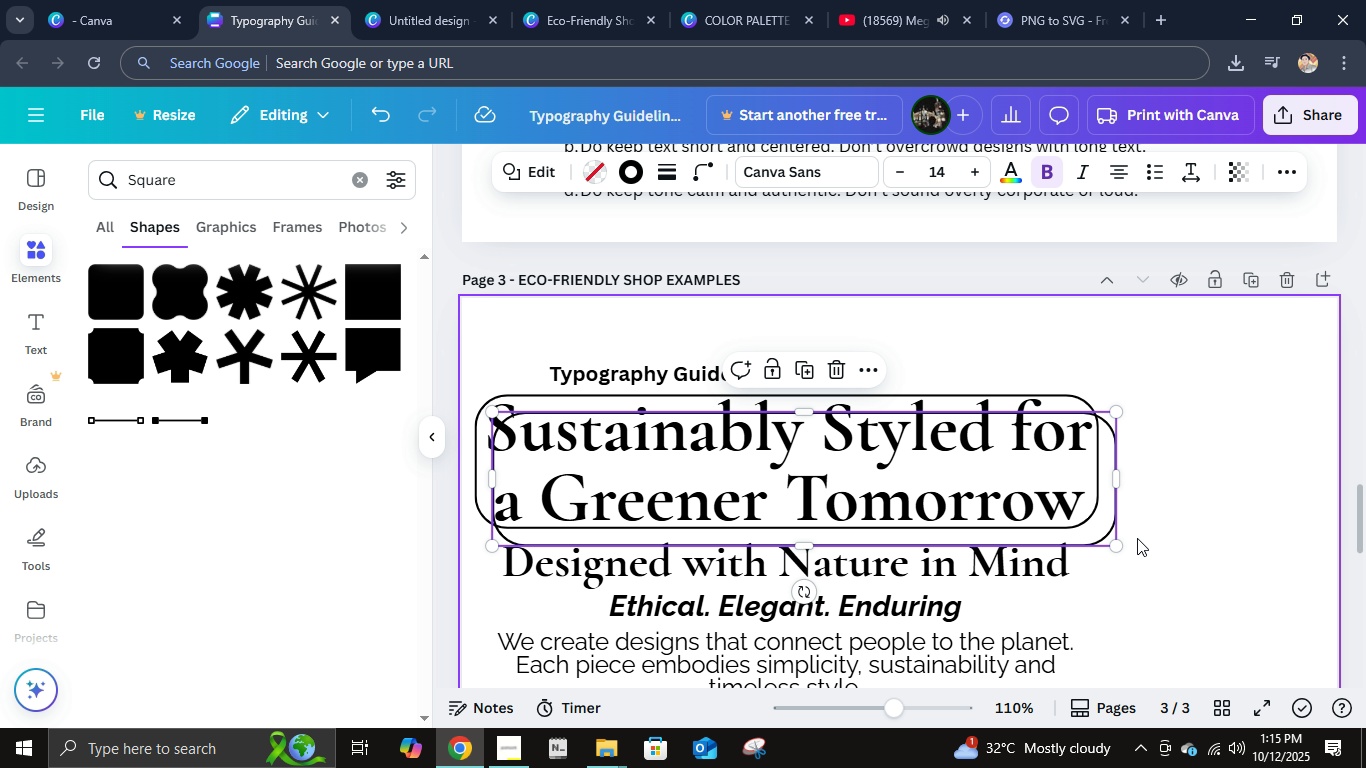 
key(Control+D)
 